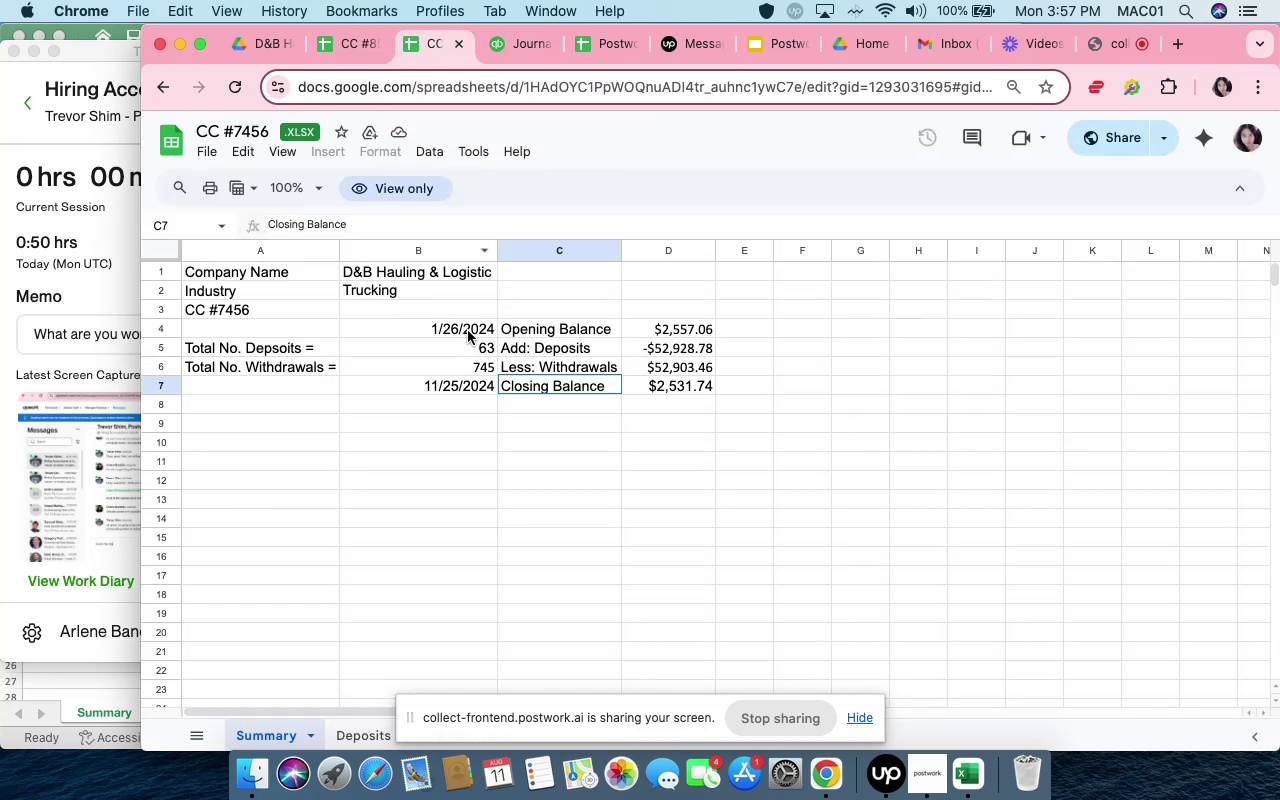 
double_click([468, 331])
 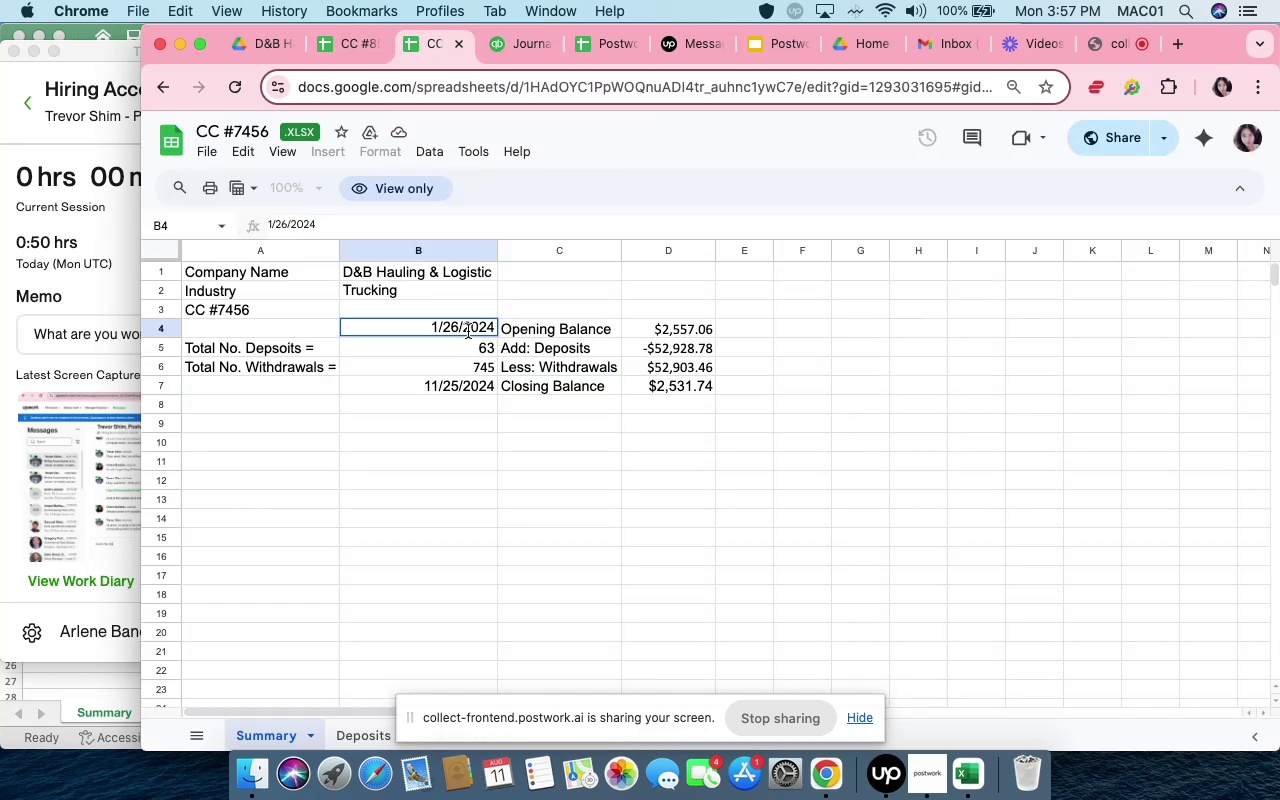 
double_click([468, 331])
 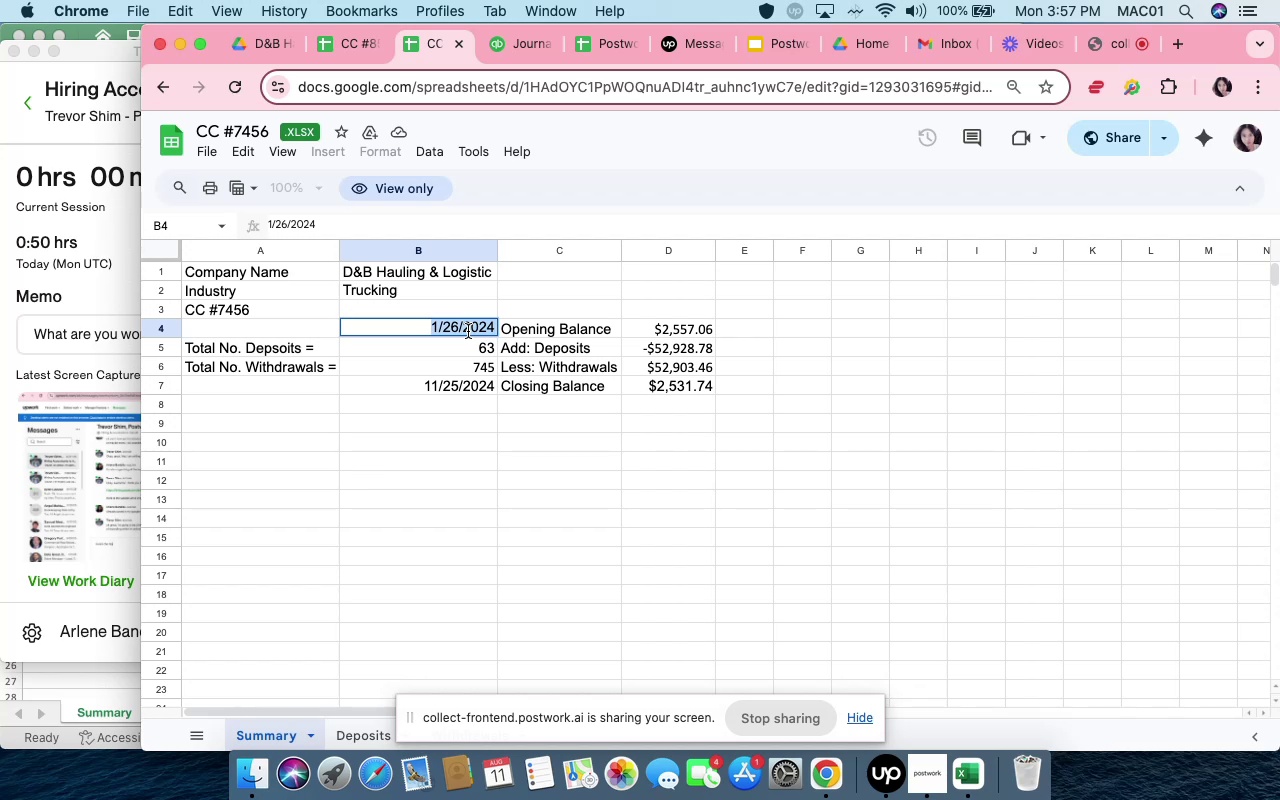 
triple_click([468, 331])
 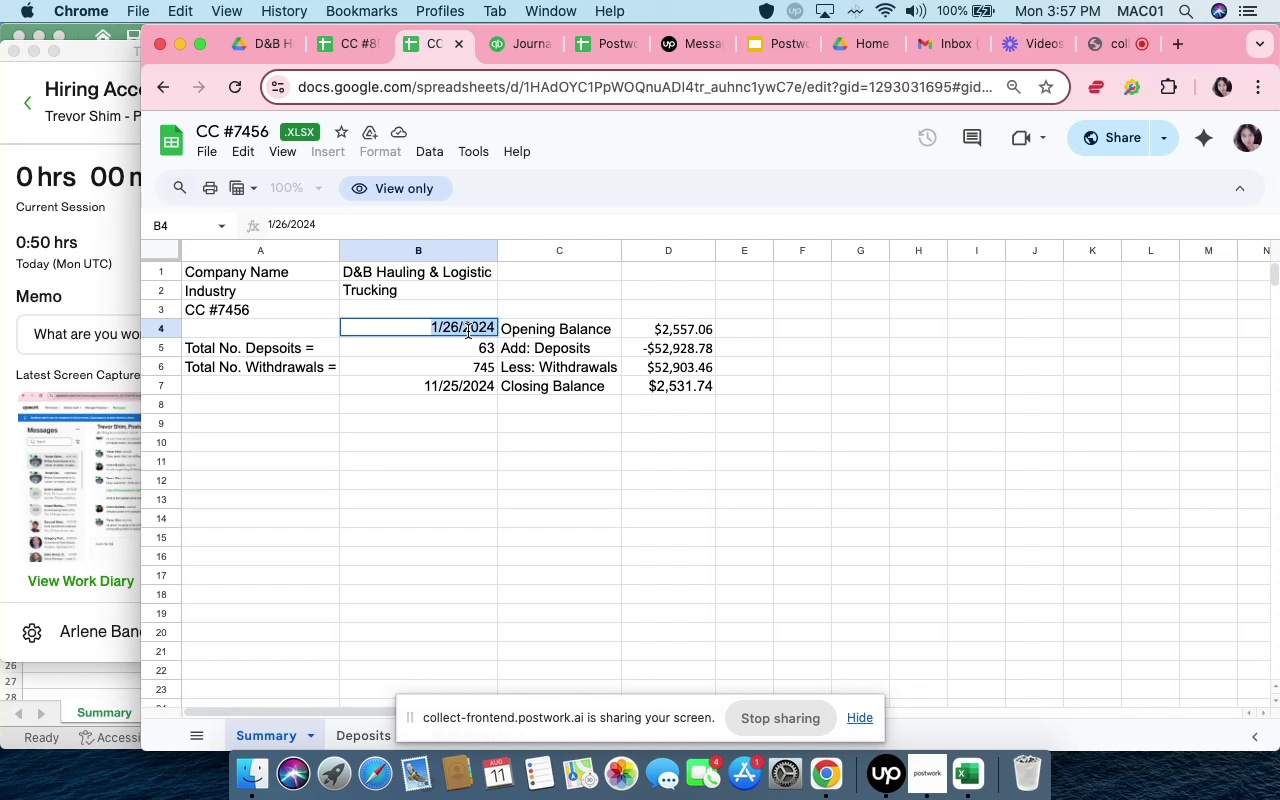 
key(Meta+C)
 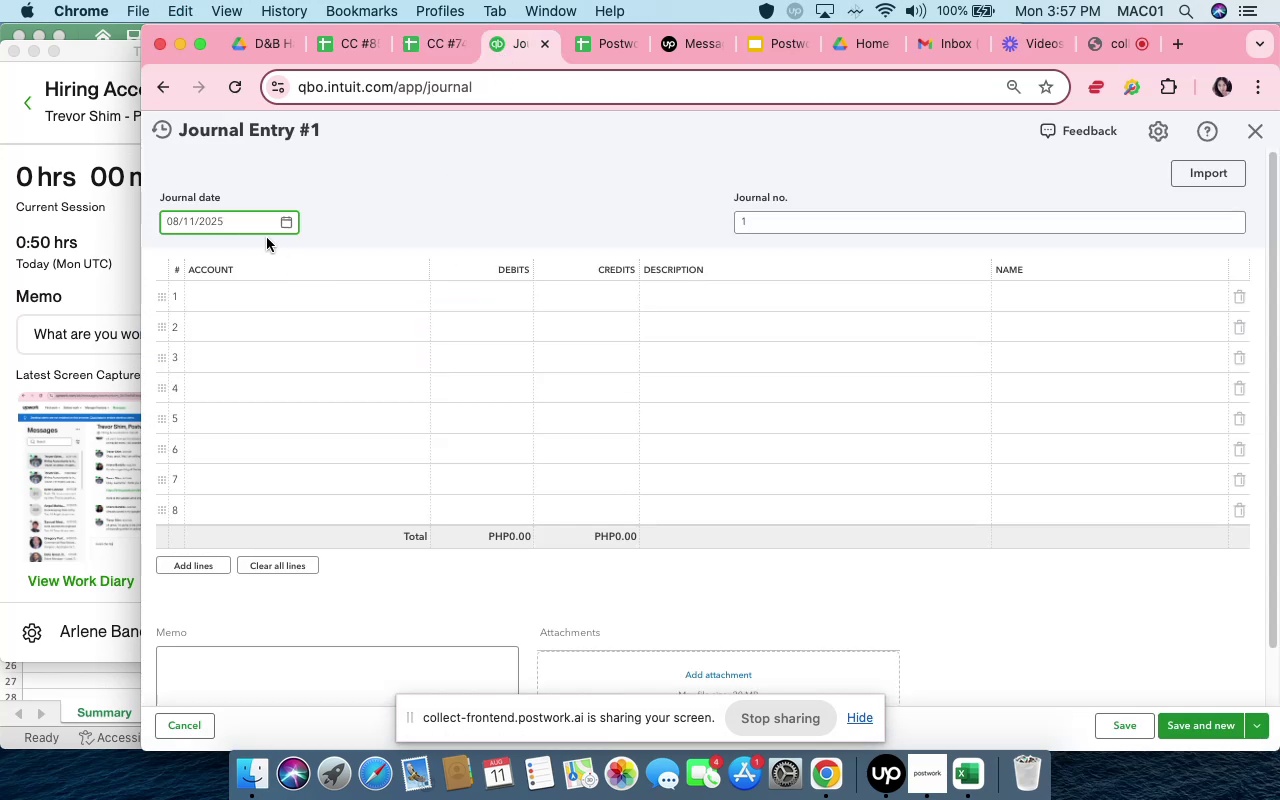 
double_click([240, 213])
 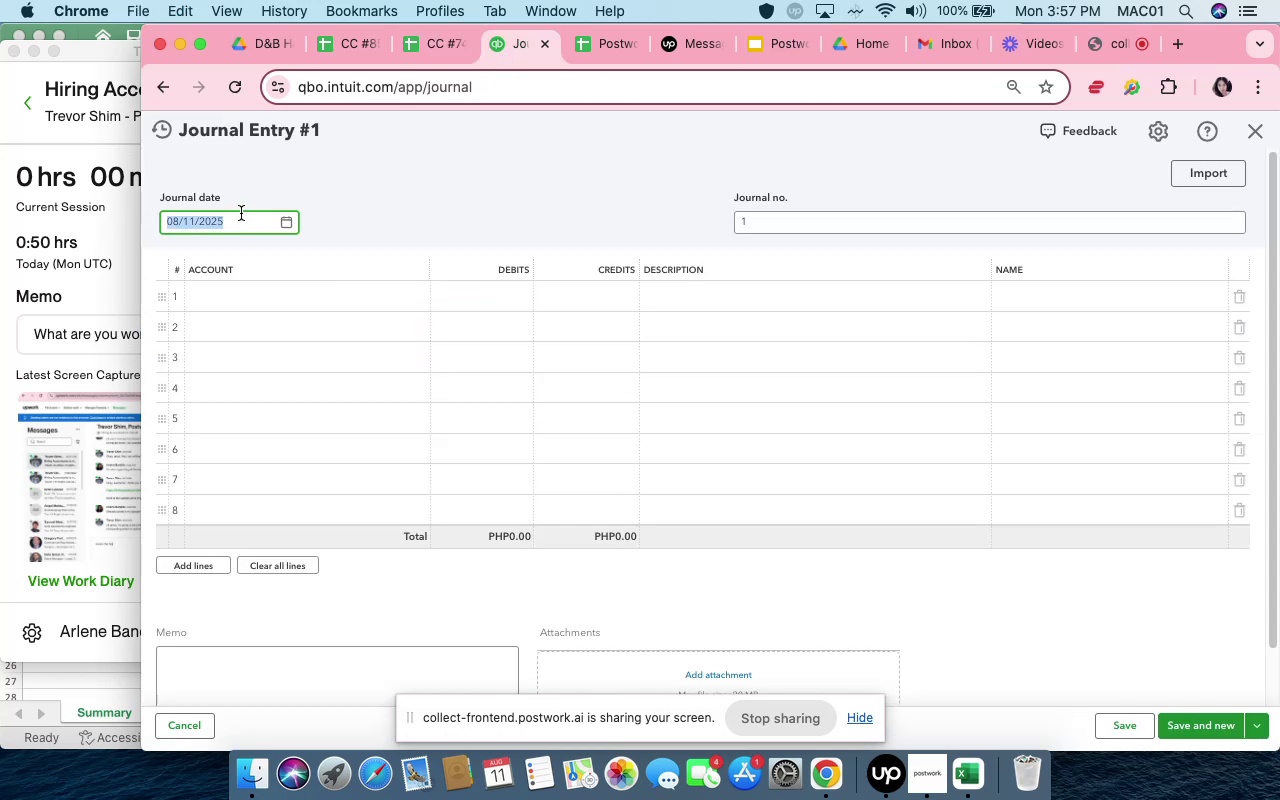 
key(Meta+CommandLeft)
 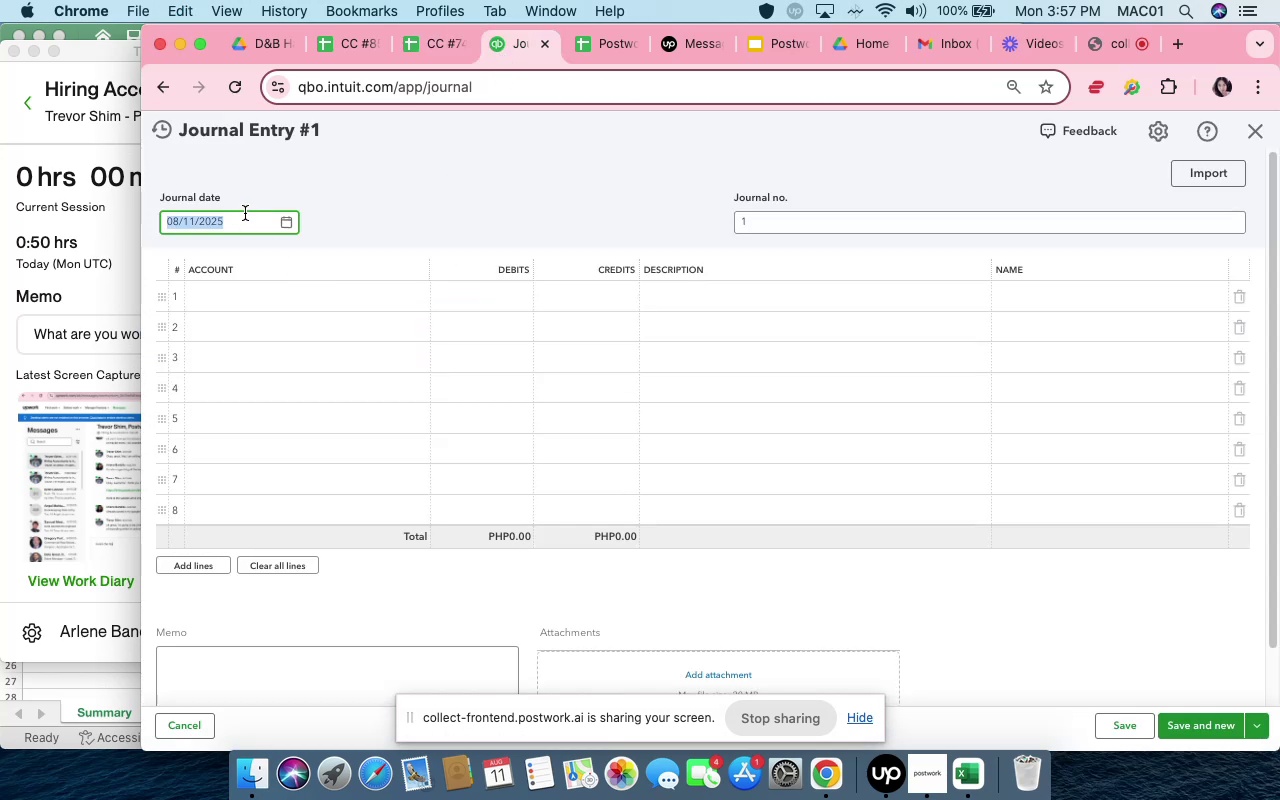 
key(Meta+V)
 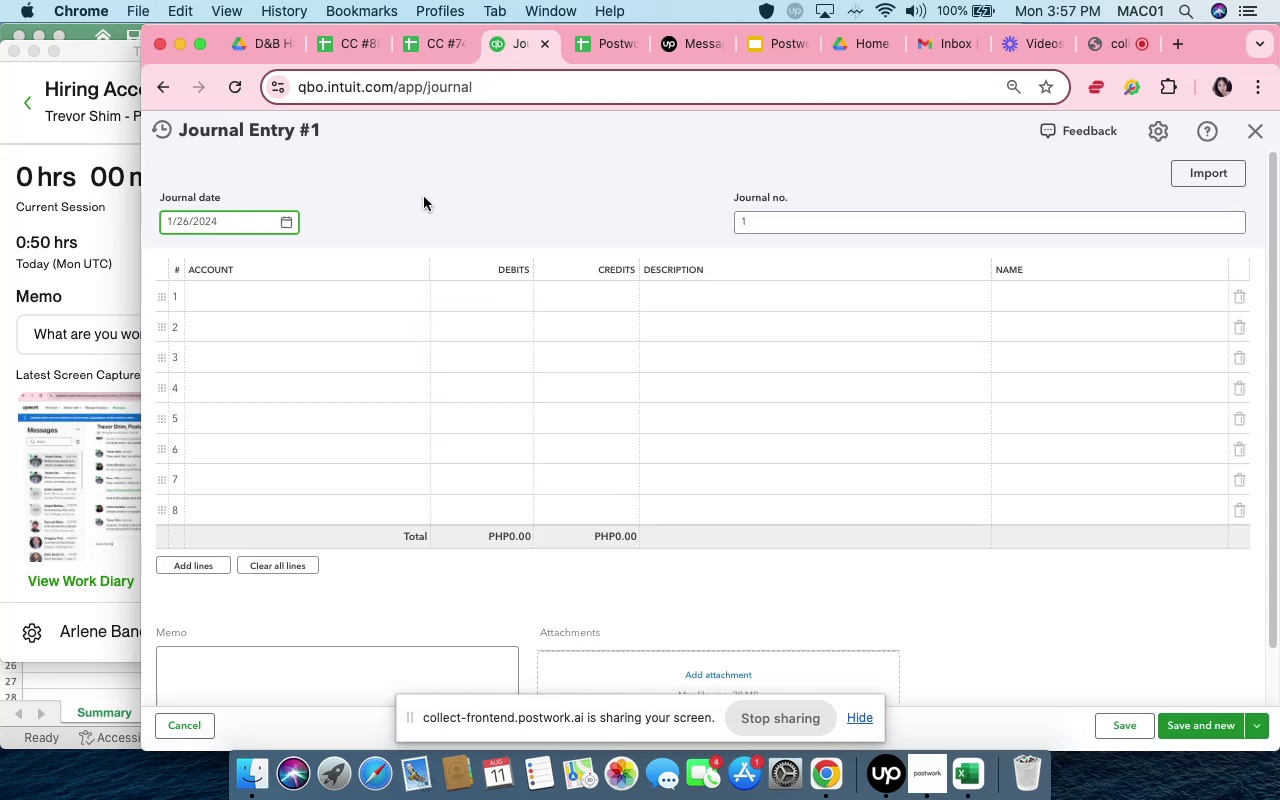 
left_click([424, 197])
 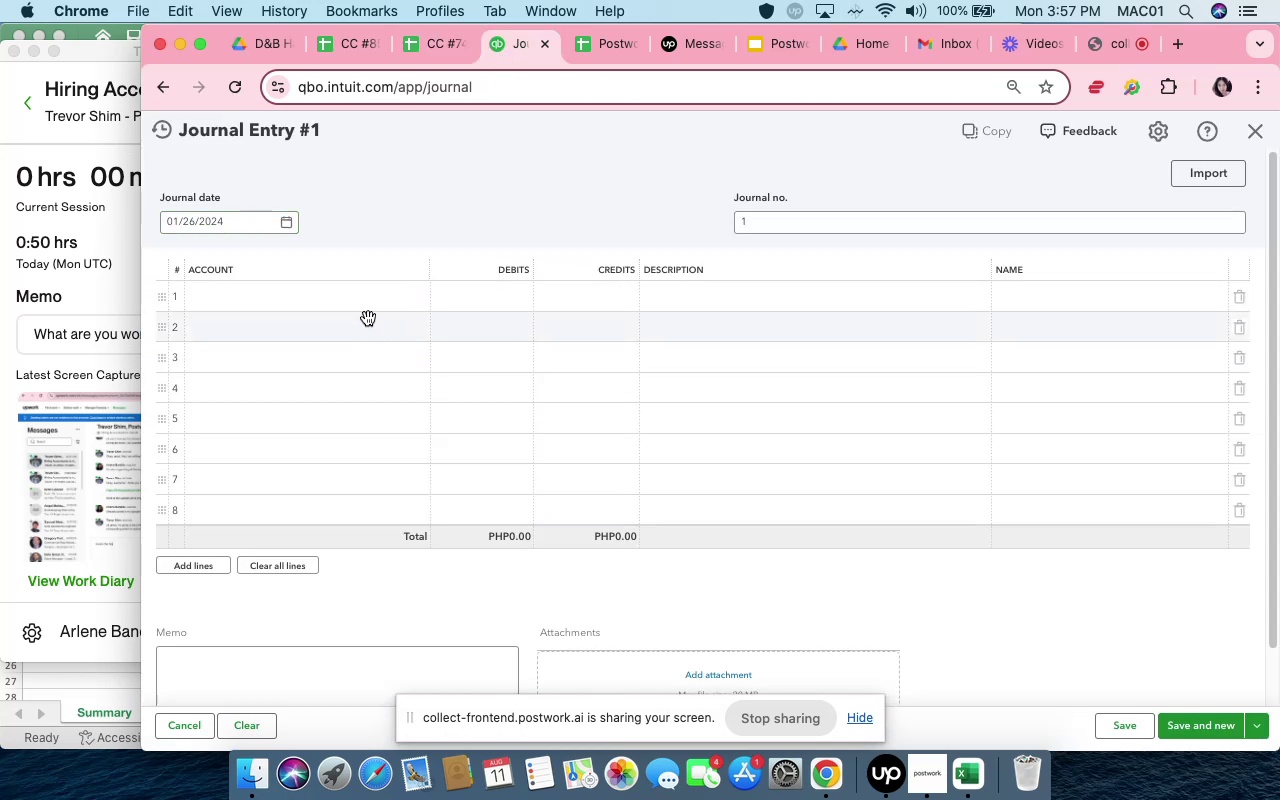 
left_click([360, 296])
 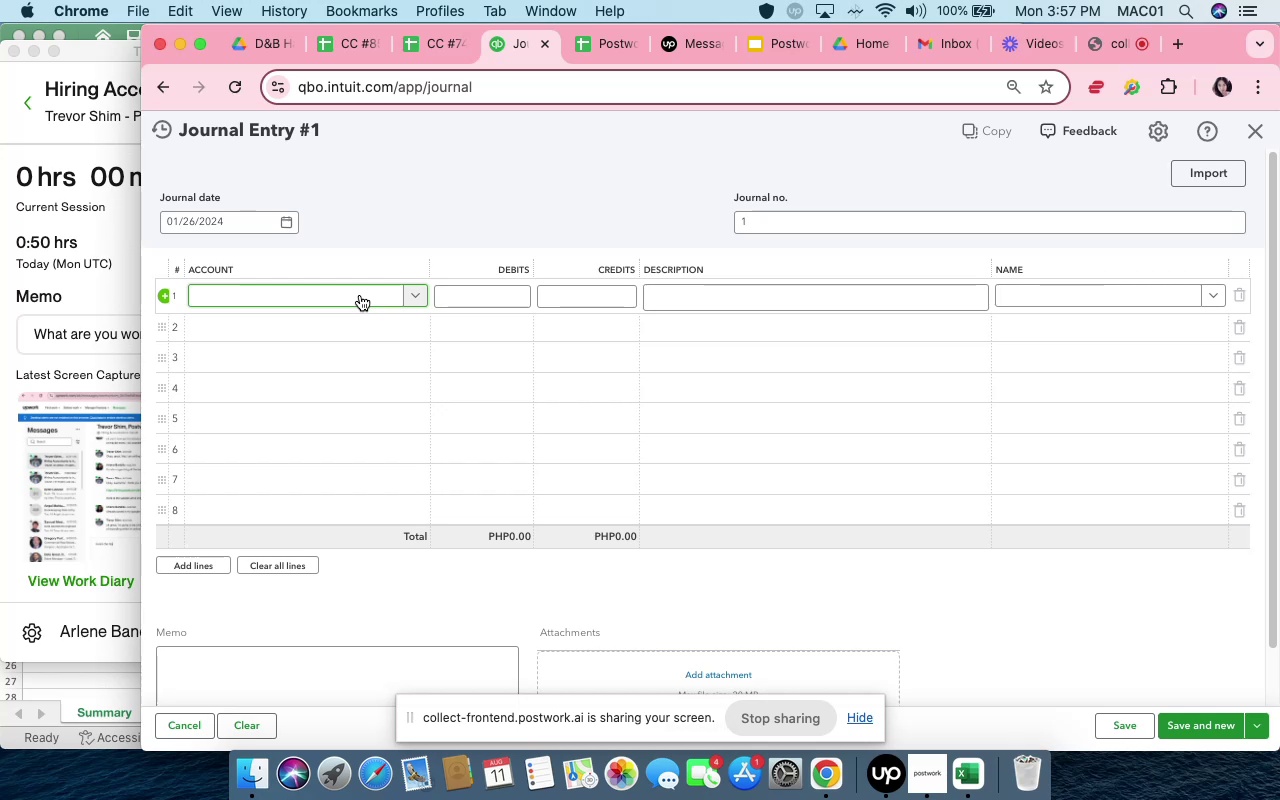 
left_click([360, 295])
 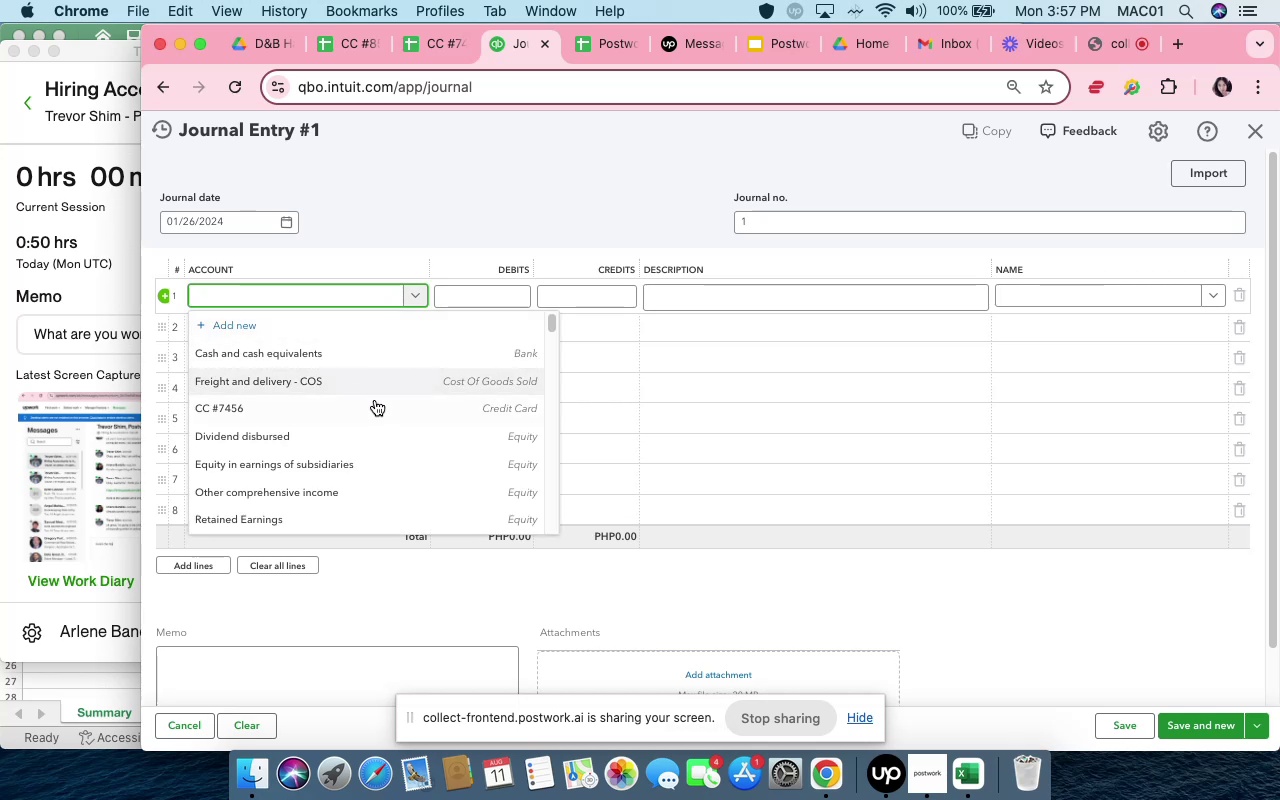 
left_click([373, 409])
 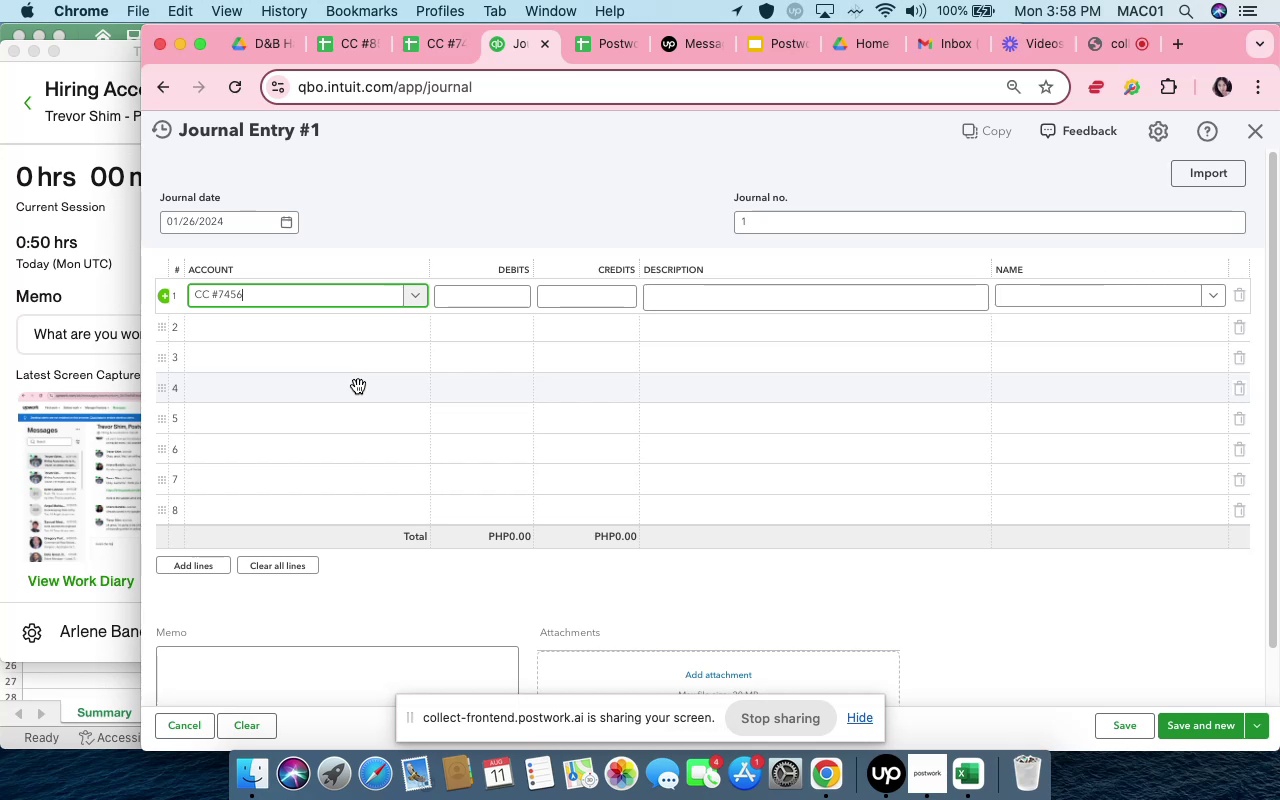 
wait(30.34)
 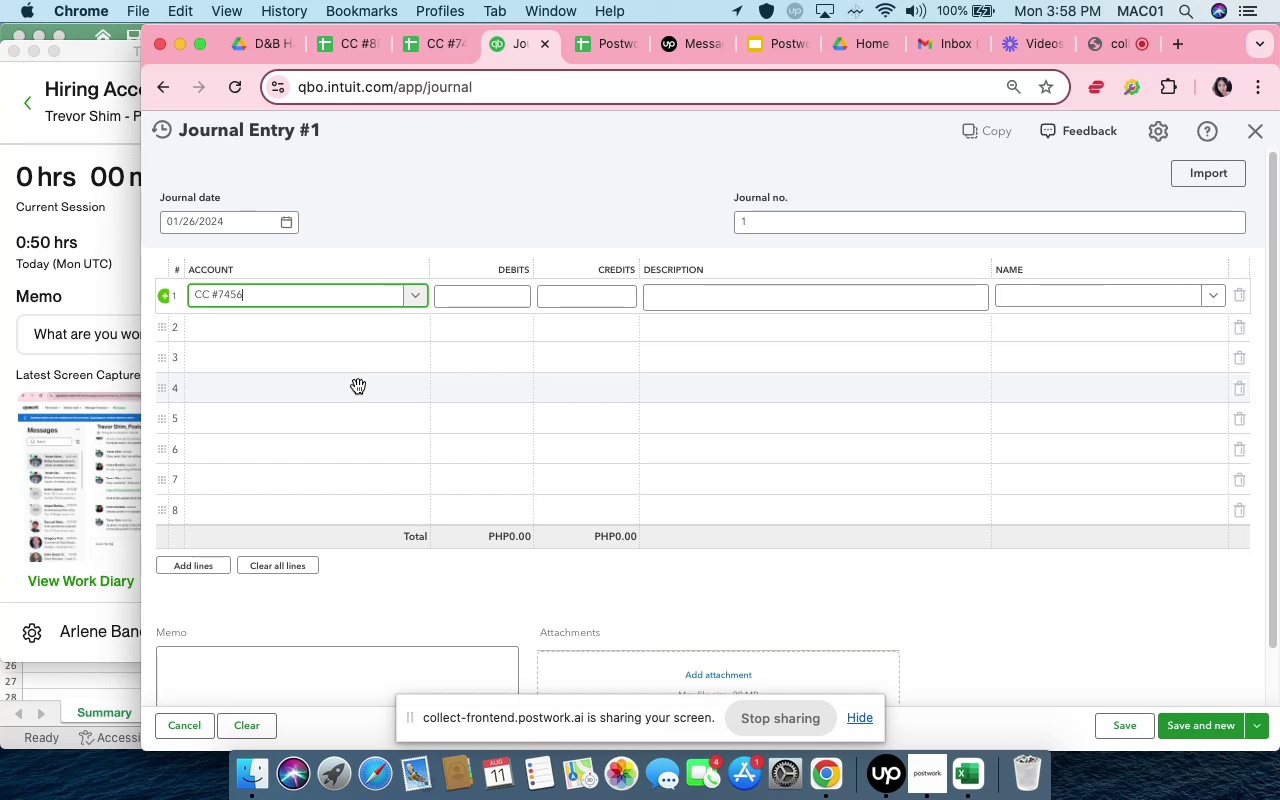 
left_click([794, 301])
 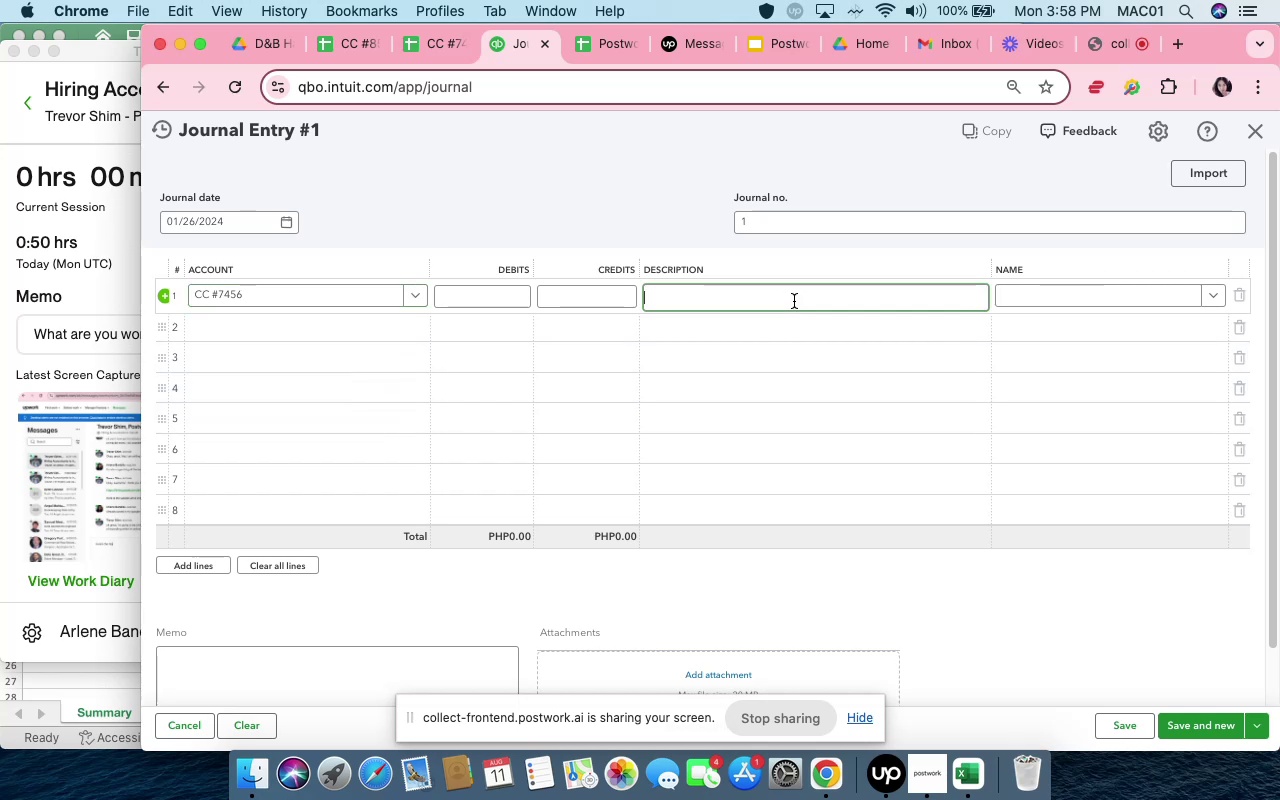 
type(Beginning Balance)
 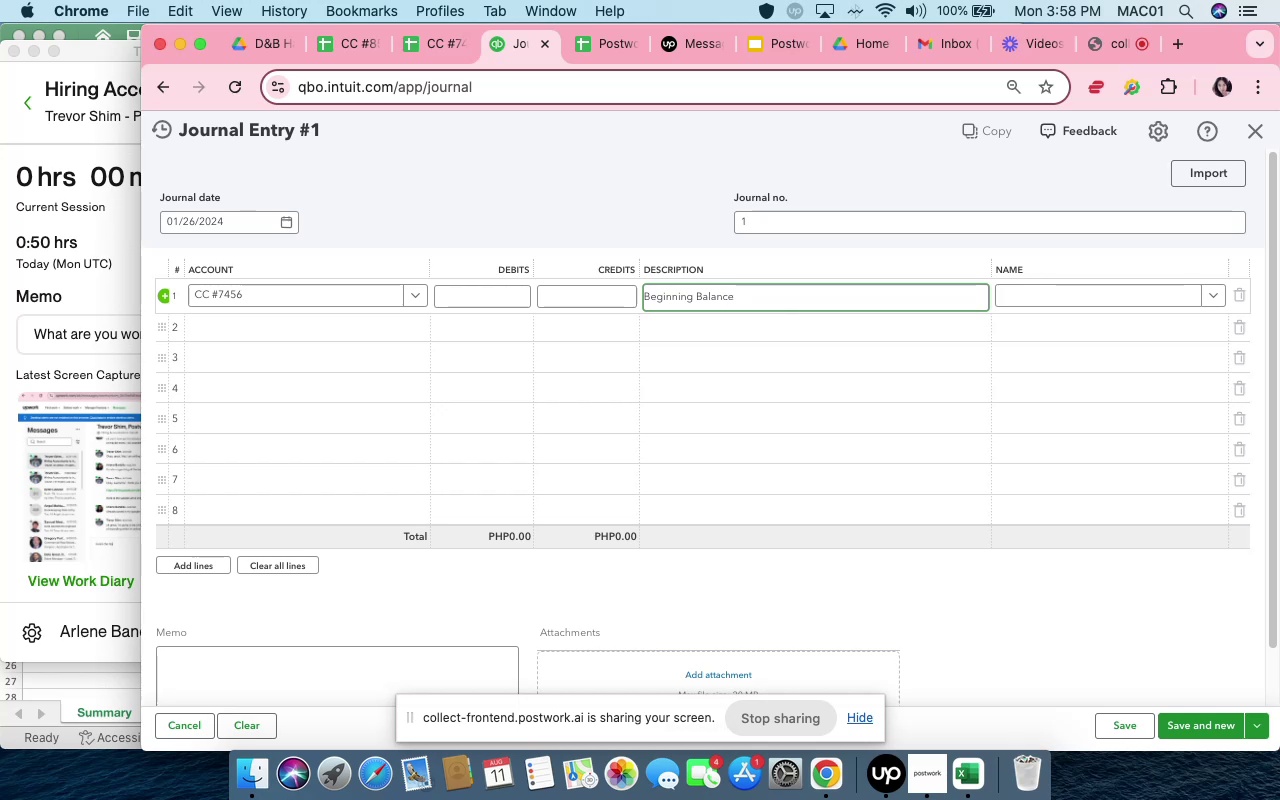 
wait(23.21)
 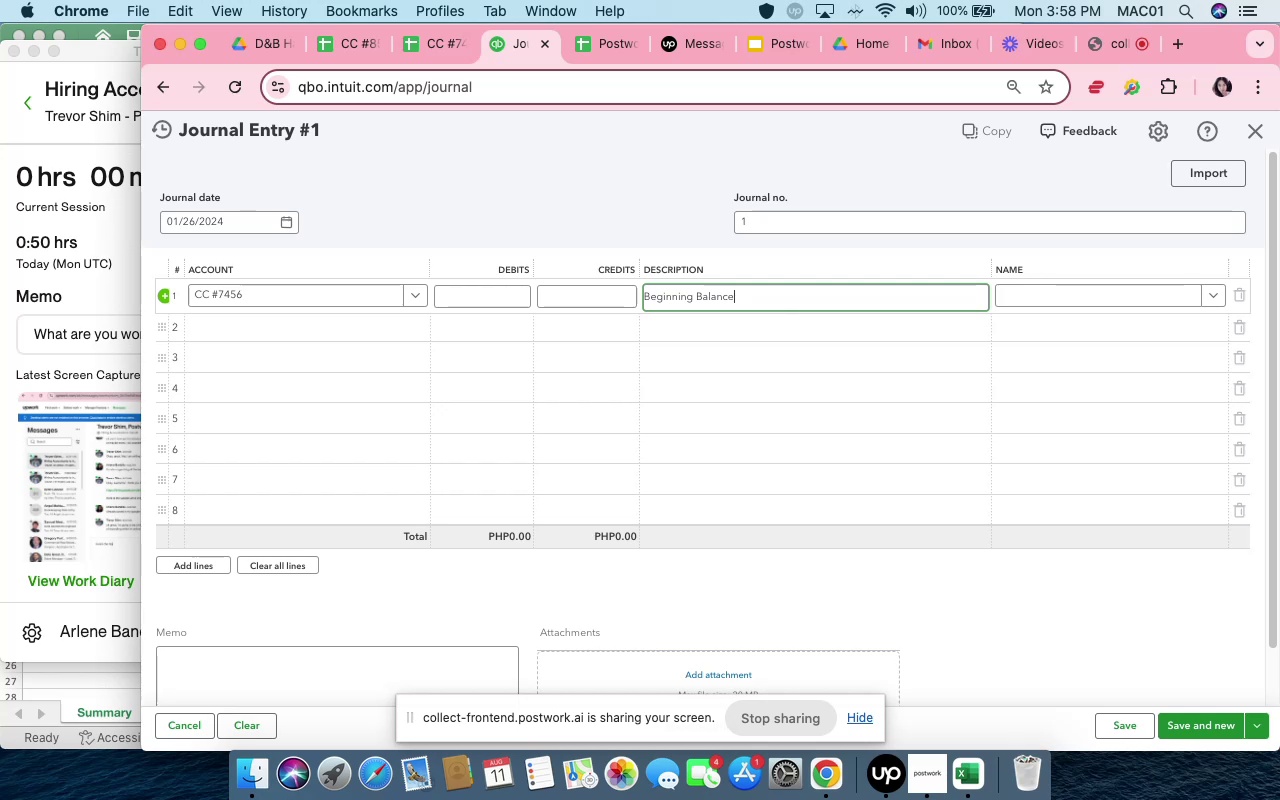 
key(Meta+V)
 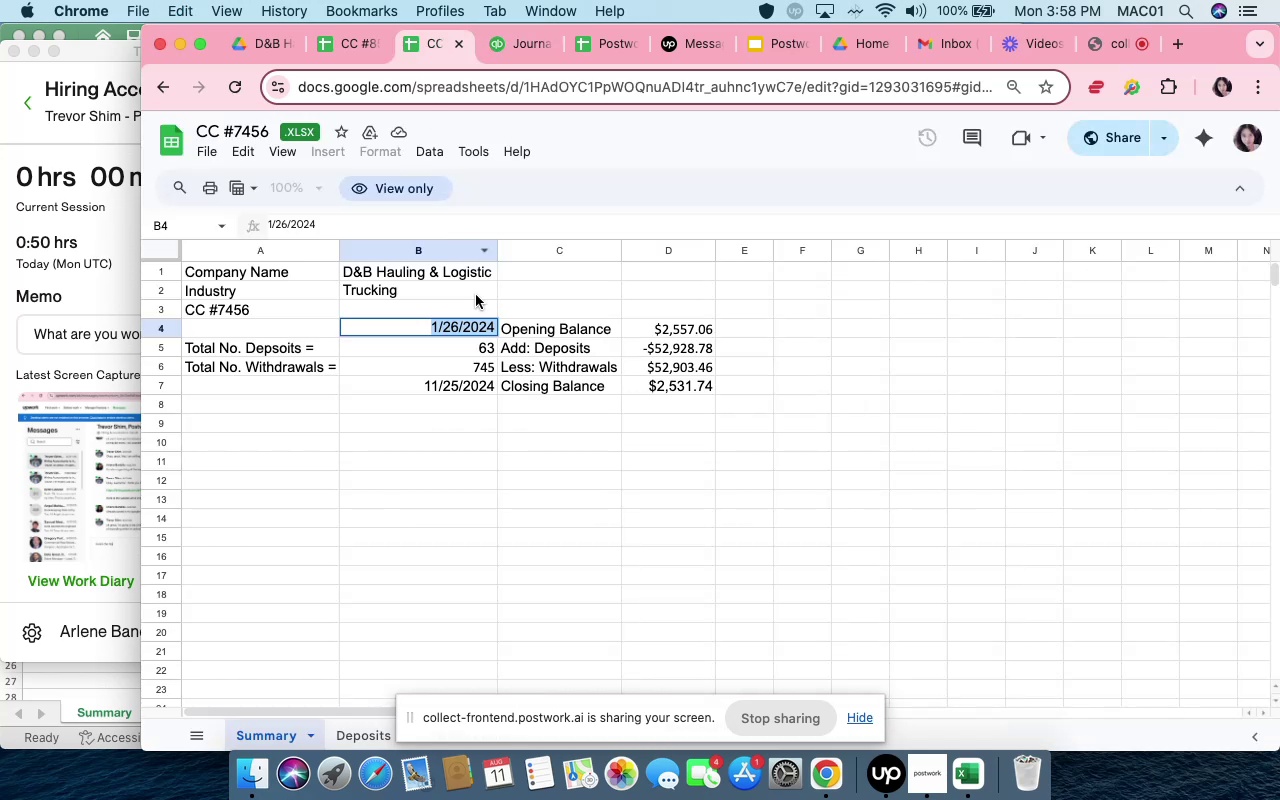 
left_click([686, 331])
 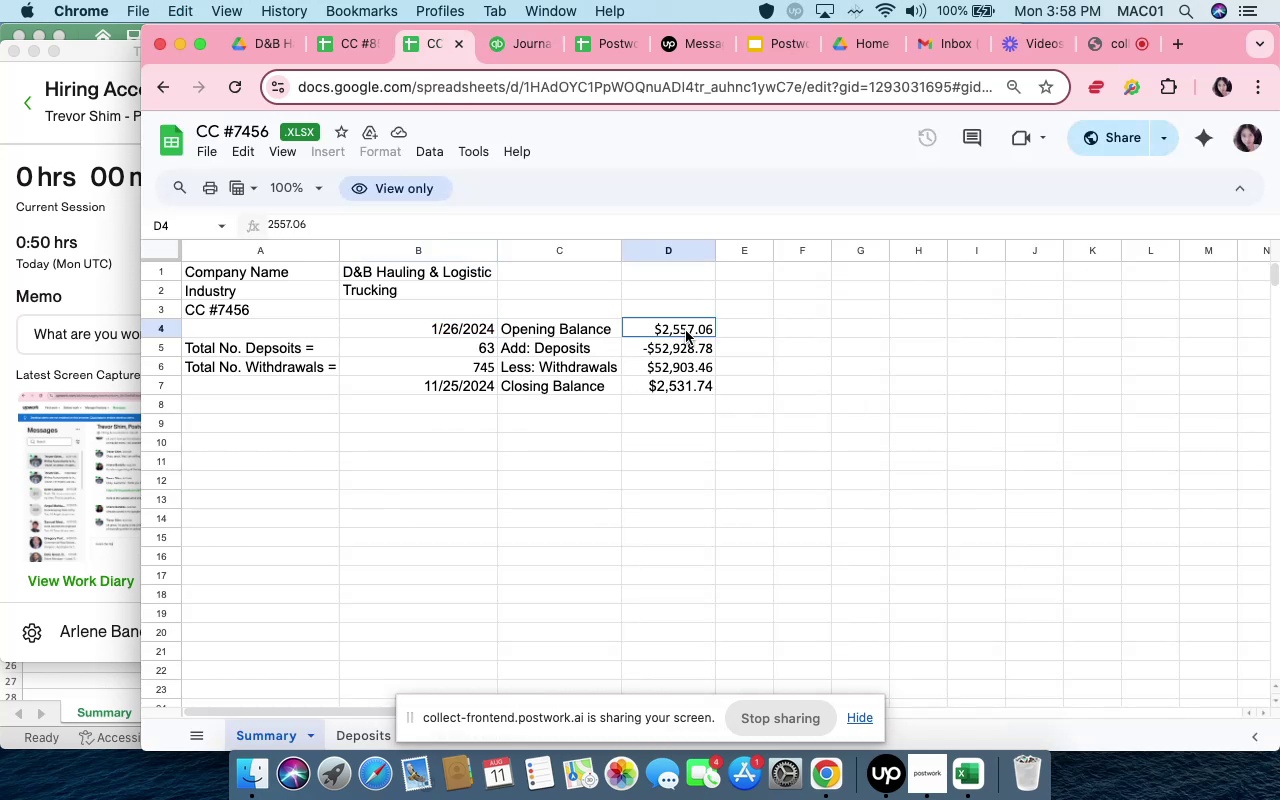 
double_click([686, 331])
 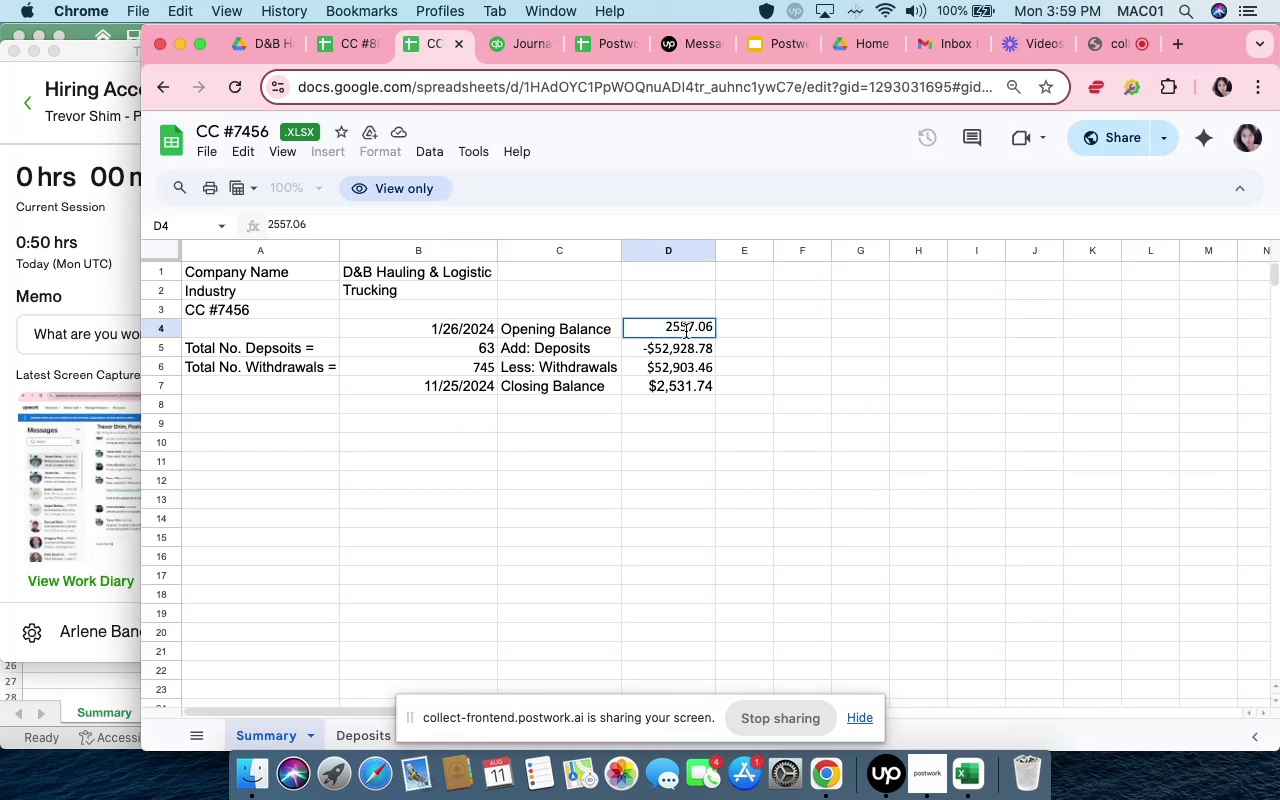 
double_click([686, 331])
 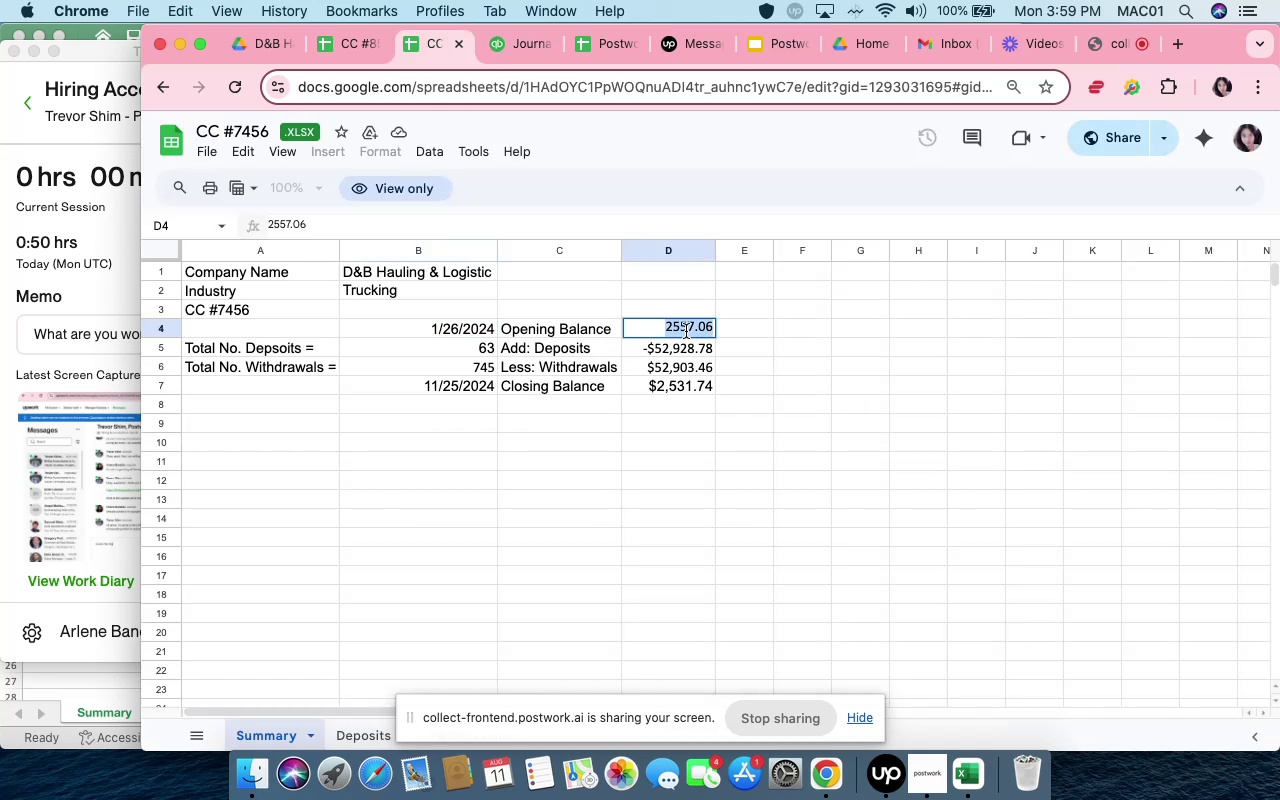 
key(Meta+C)
 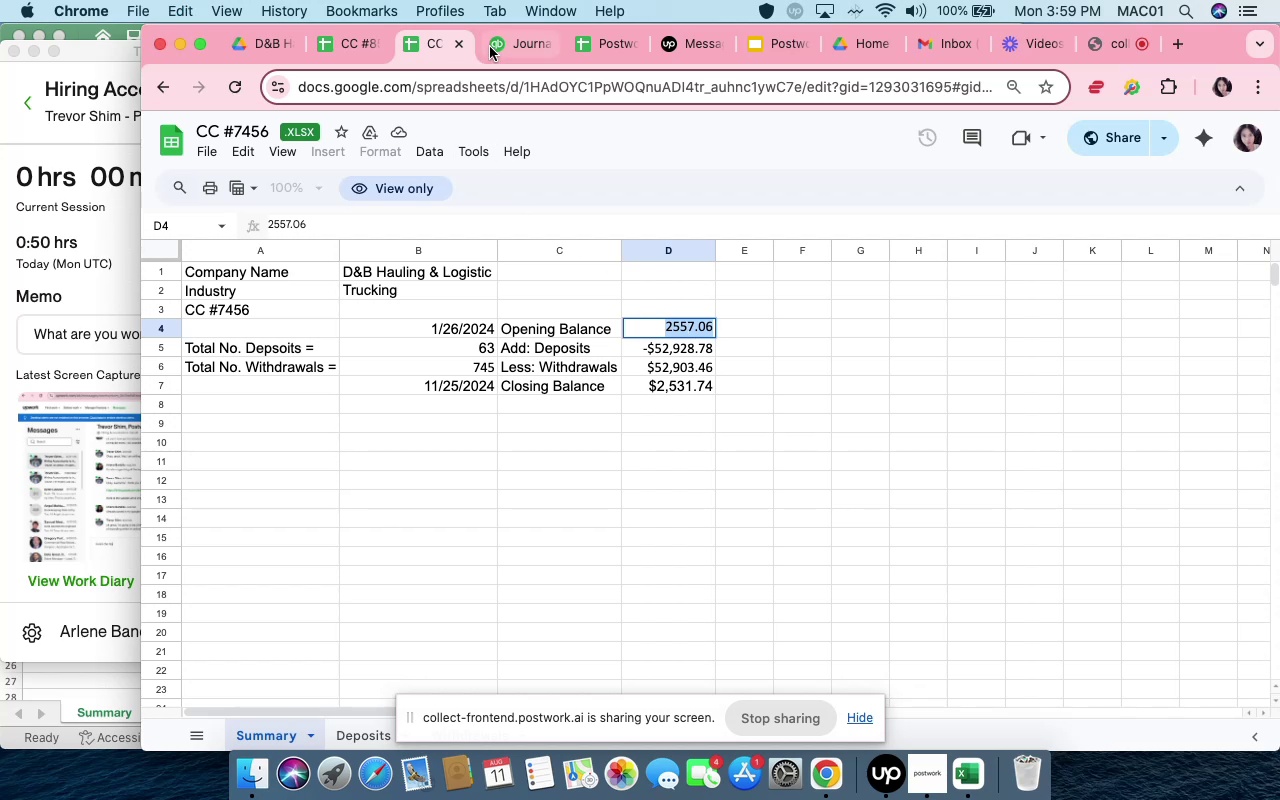 
left_click([493, 46])
 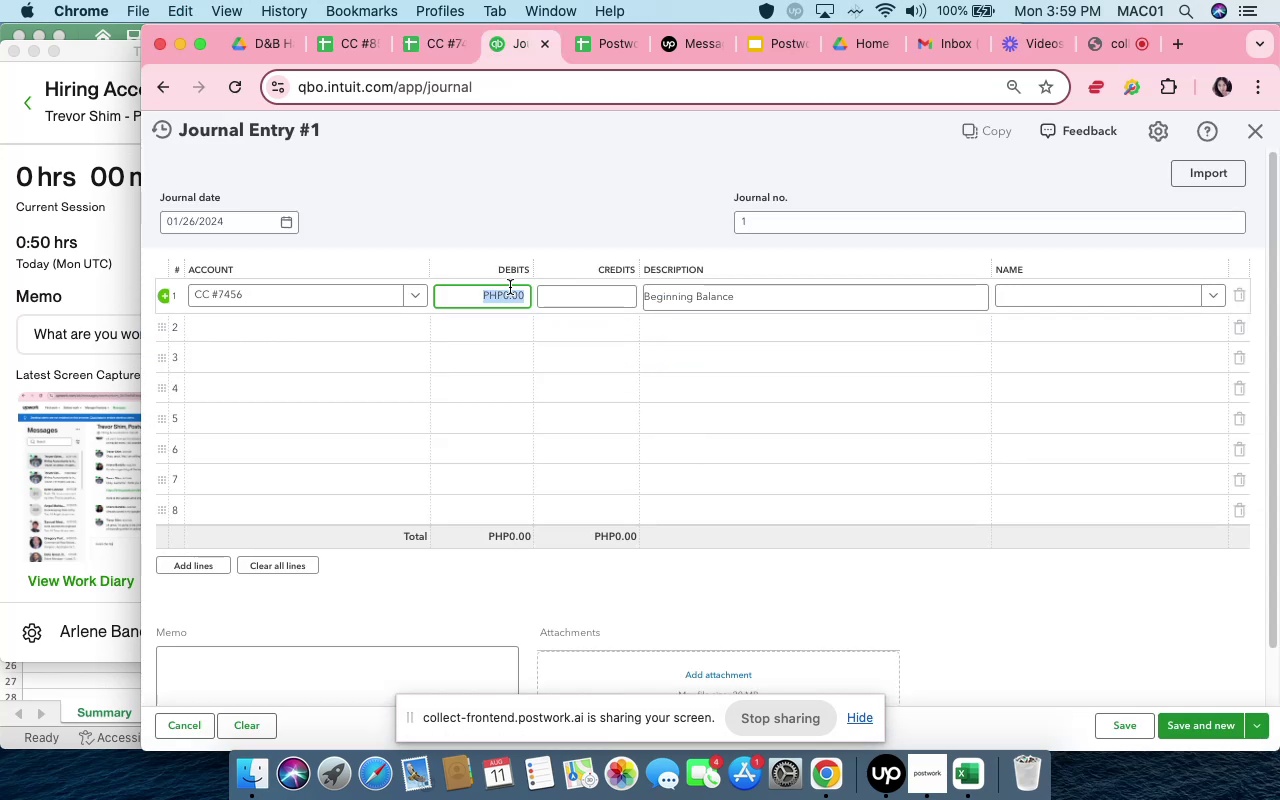 
double_click([510, 287])
 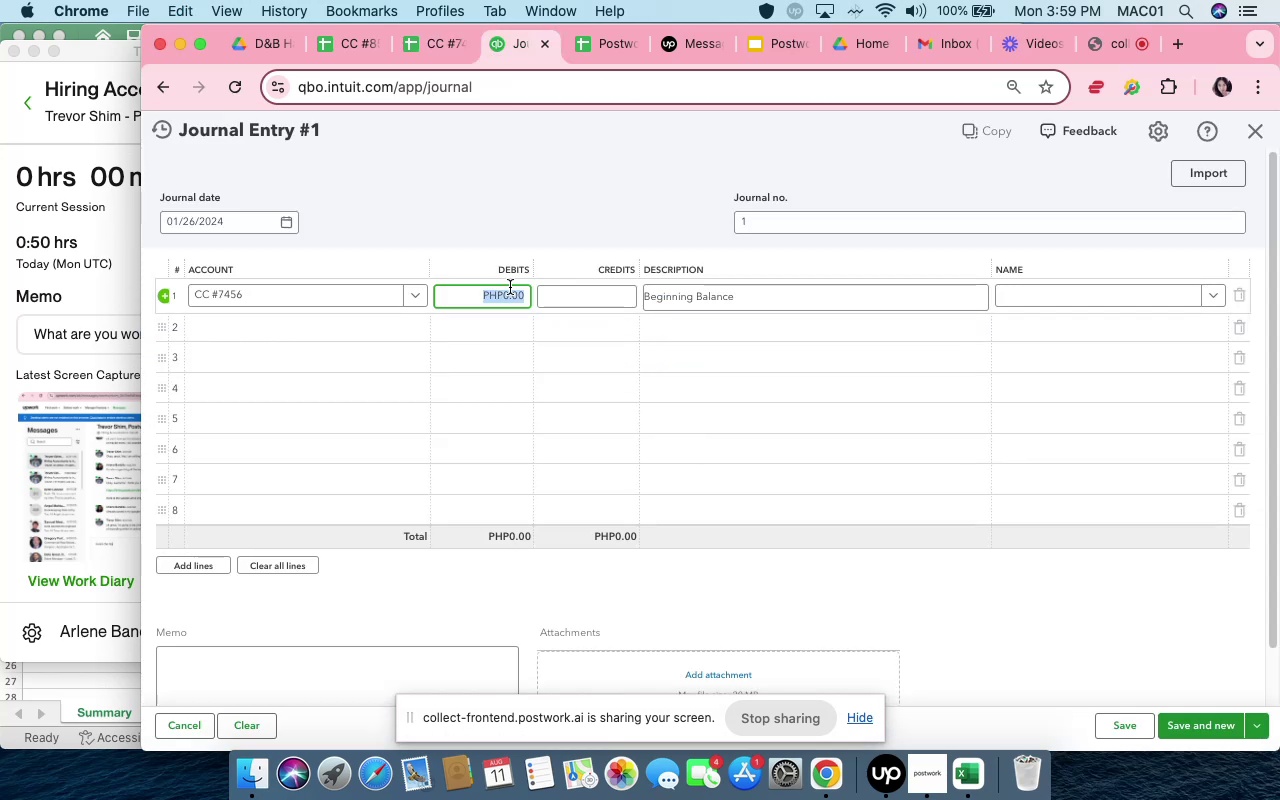 
key(Meta+CommandLeft)
 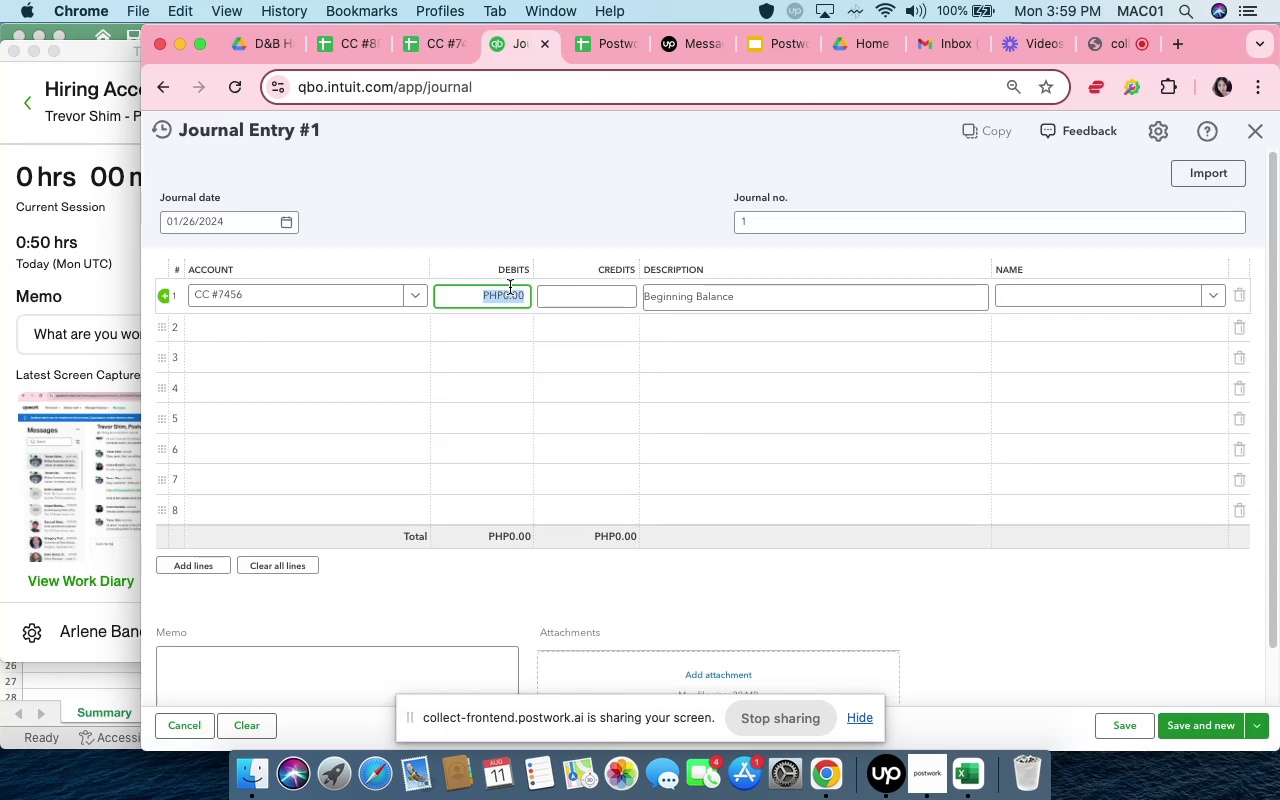 
key(Meta+V)
 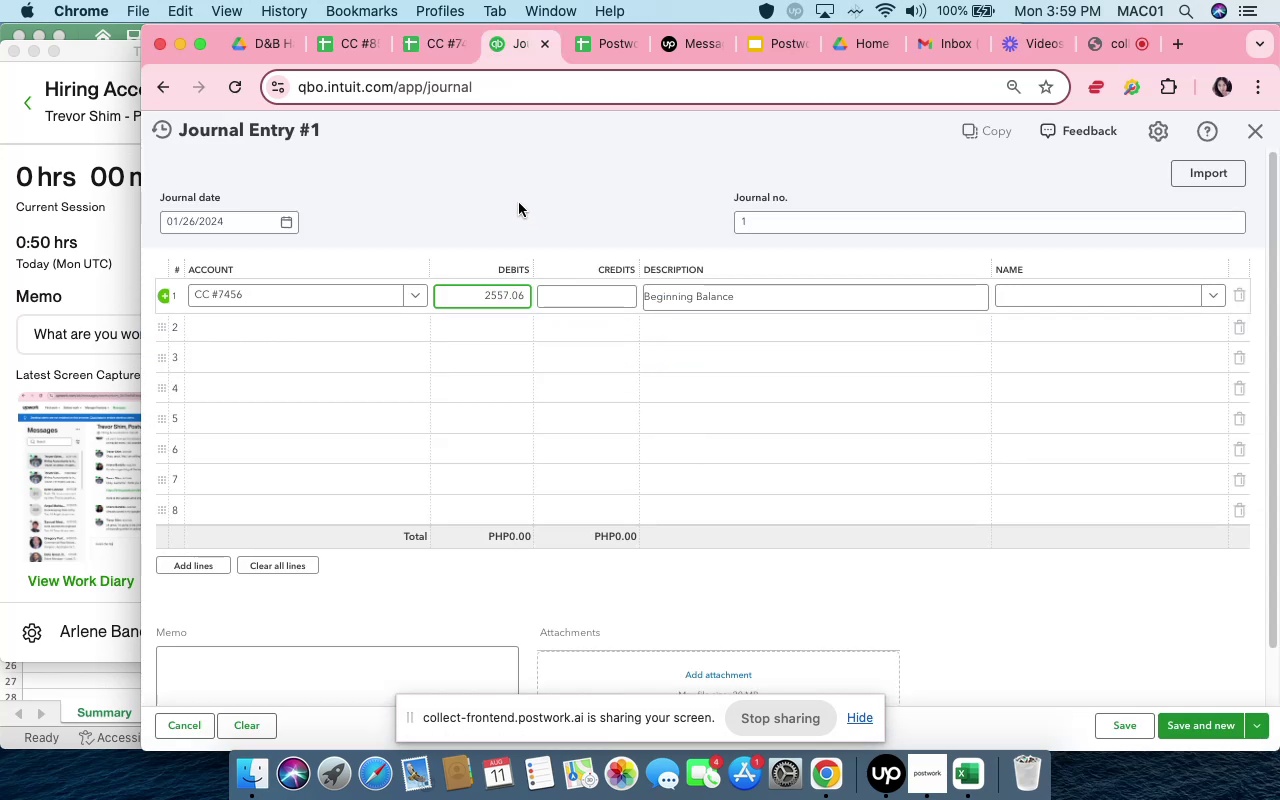 
left_click([519, 200])
 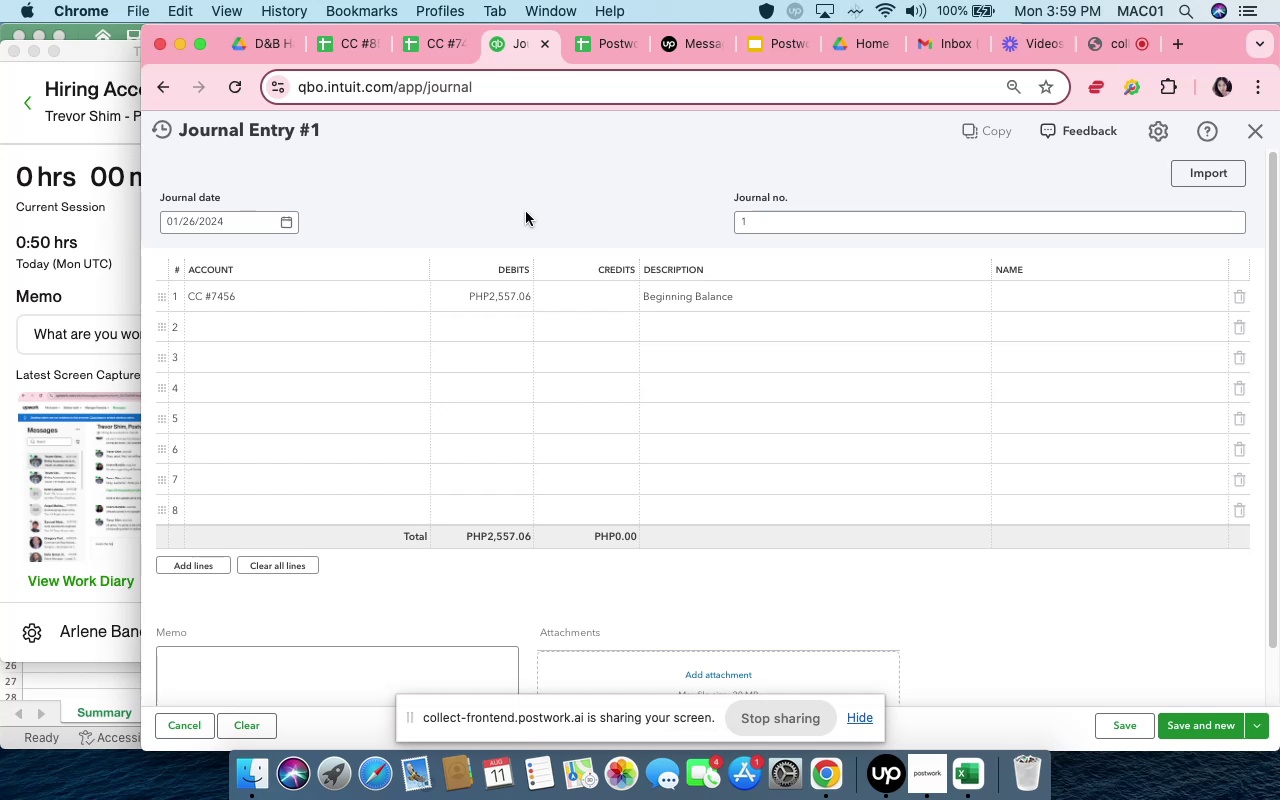 
wait(13.65)
 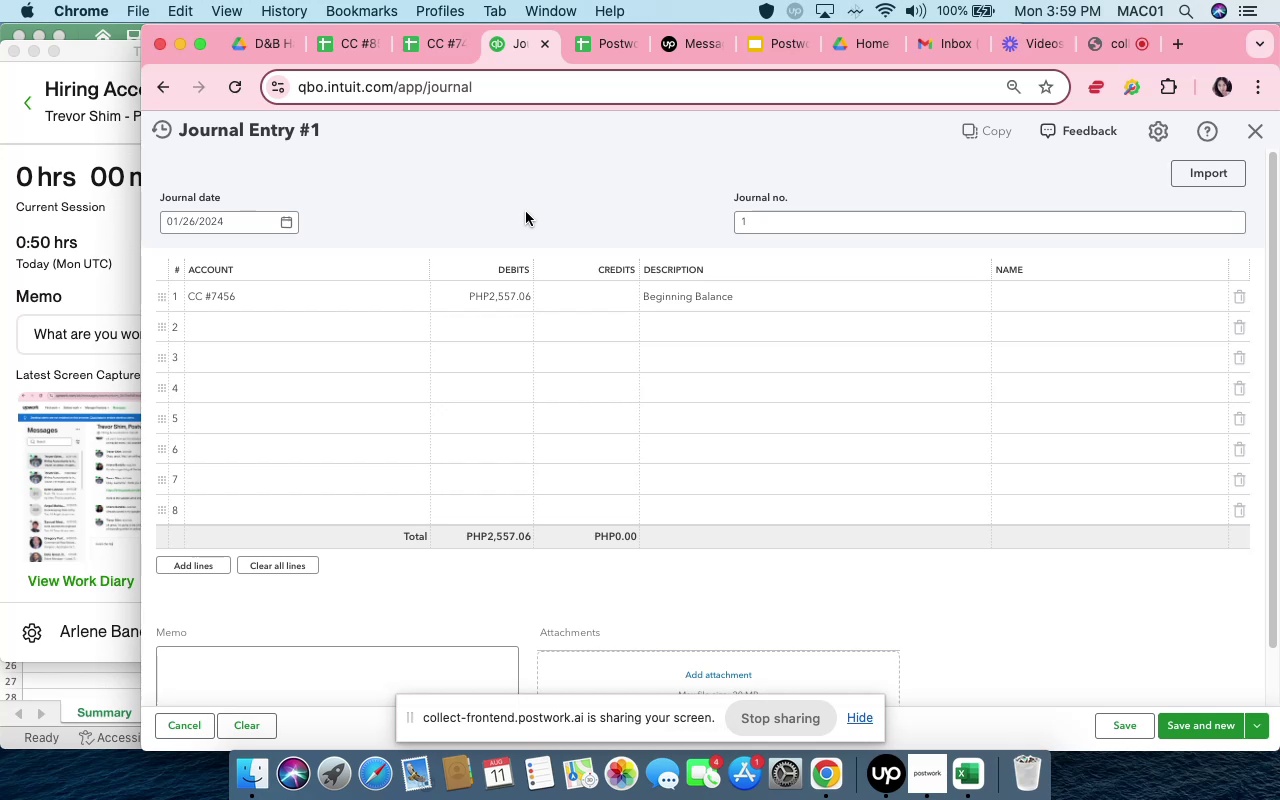 
left_click([712, 305])
 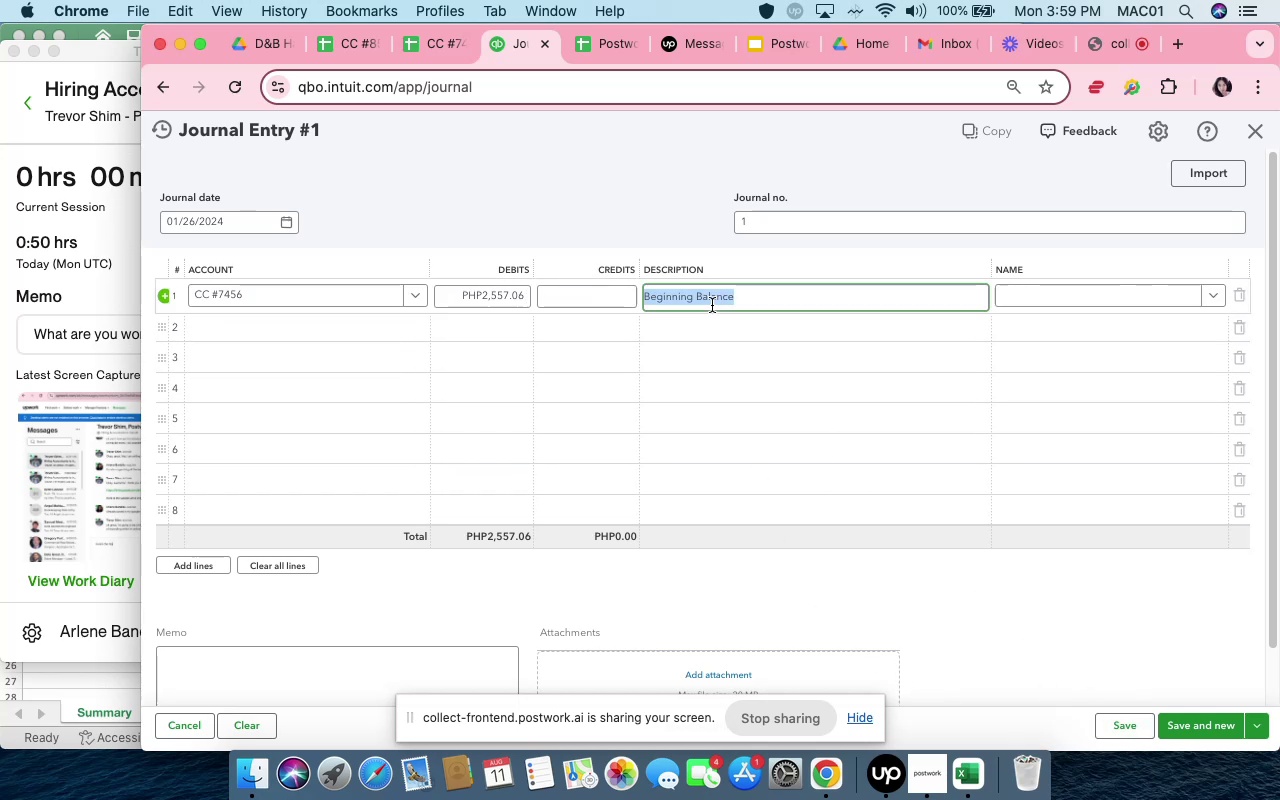 
key(Meta+CommandLeft)
 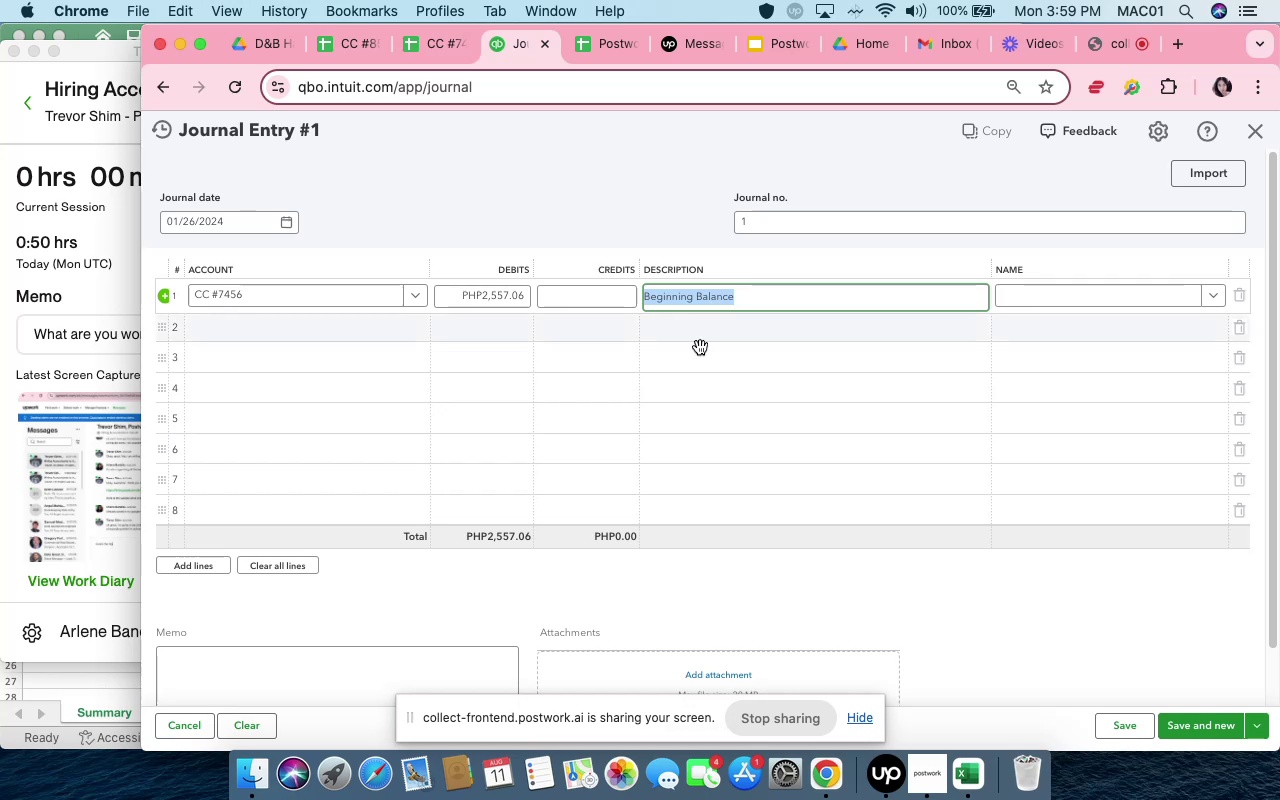 
key(Meta+C)
 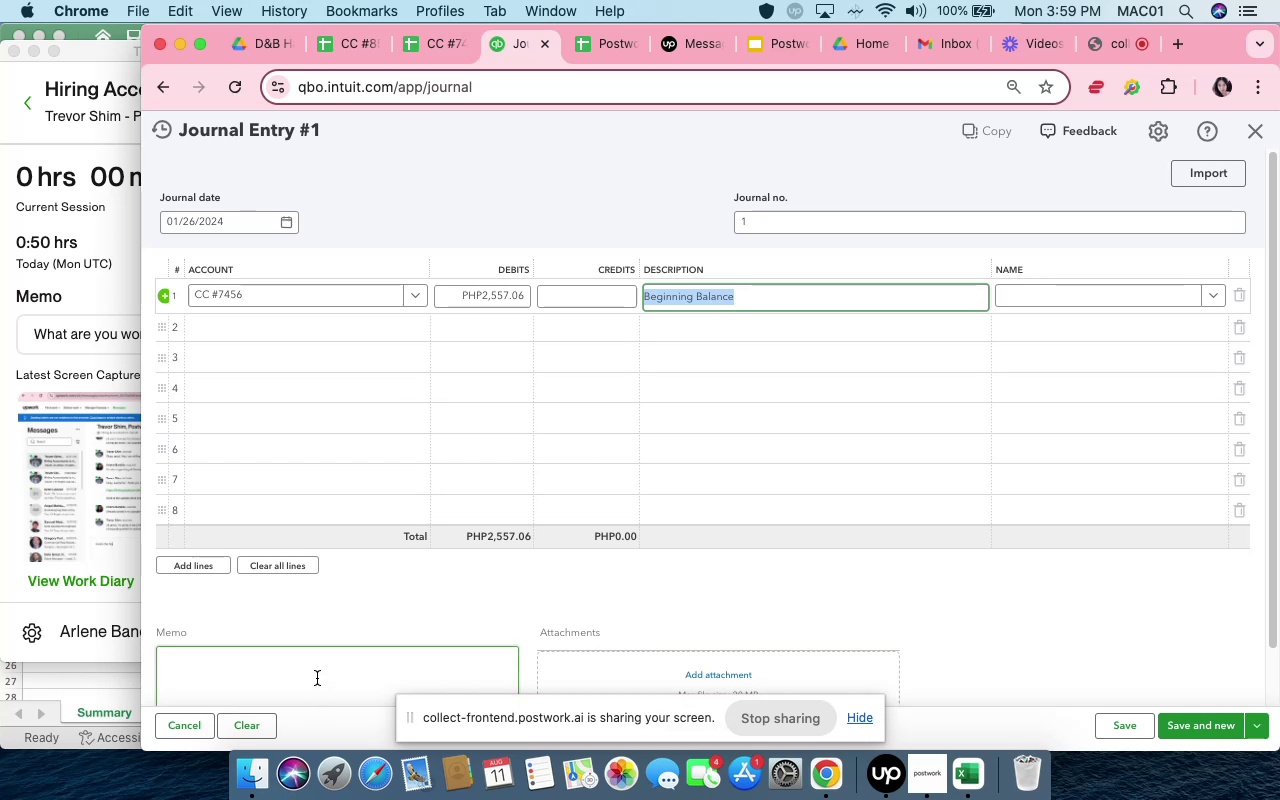 
left_click([319, 670])
 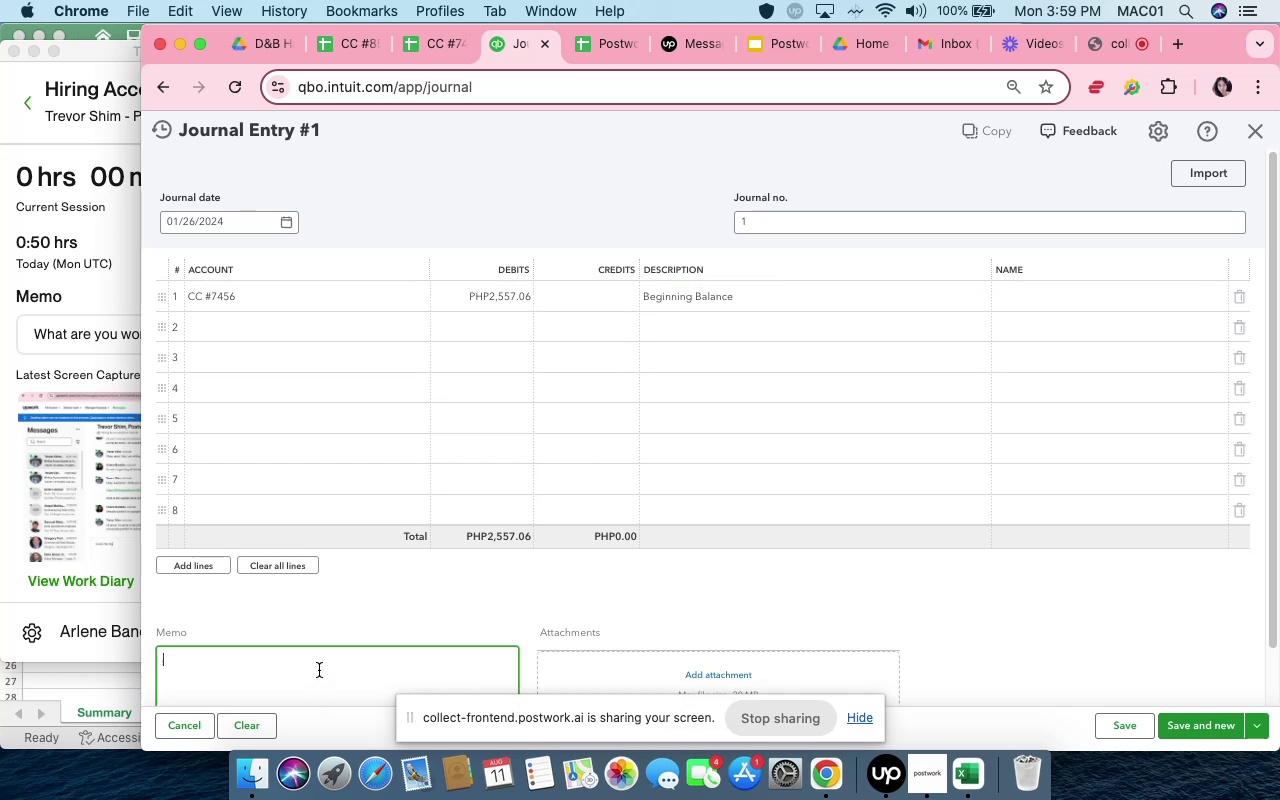 
key(Meta+V)
 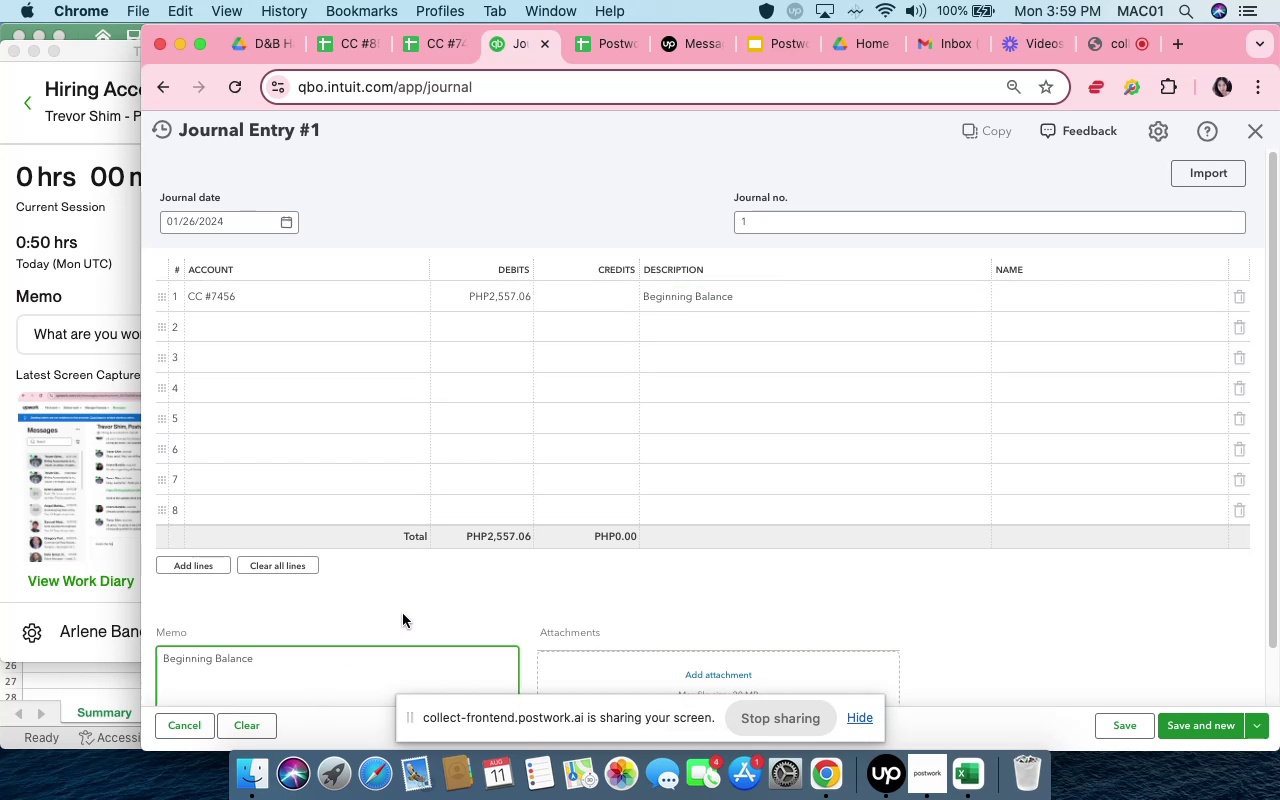 
left_click([404, 613])
 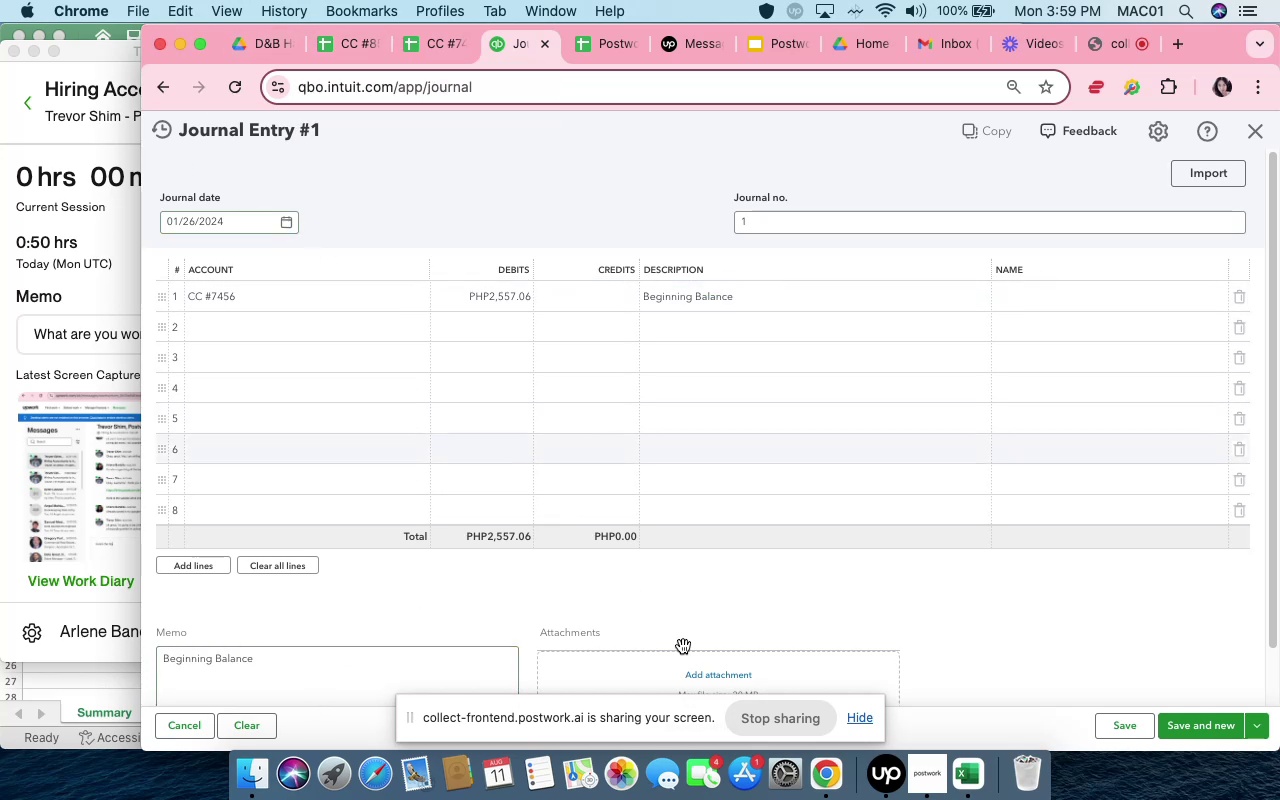 
left_click([246, 779])
 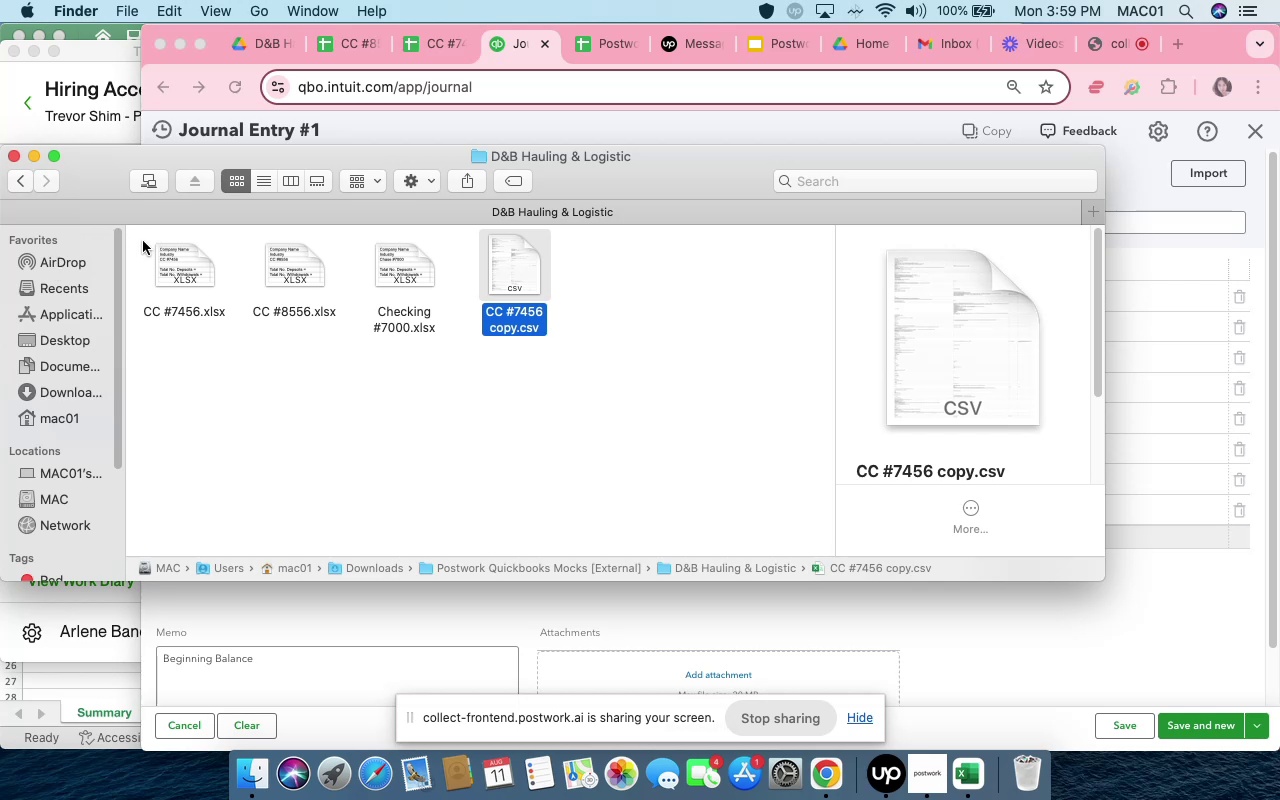 
left_click([369, 428])
 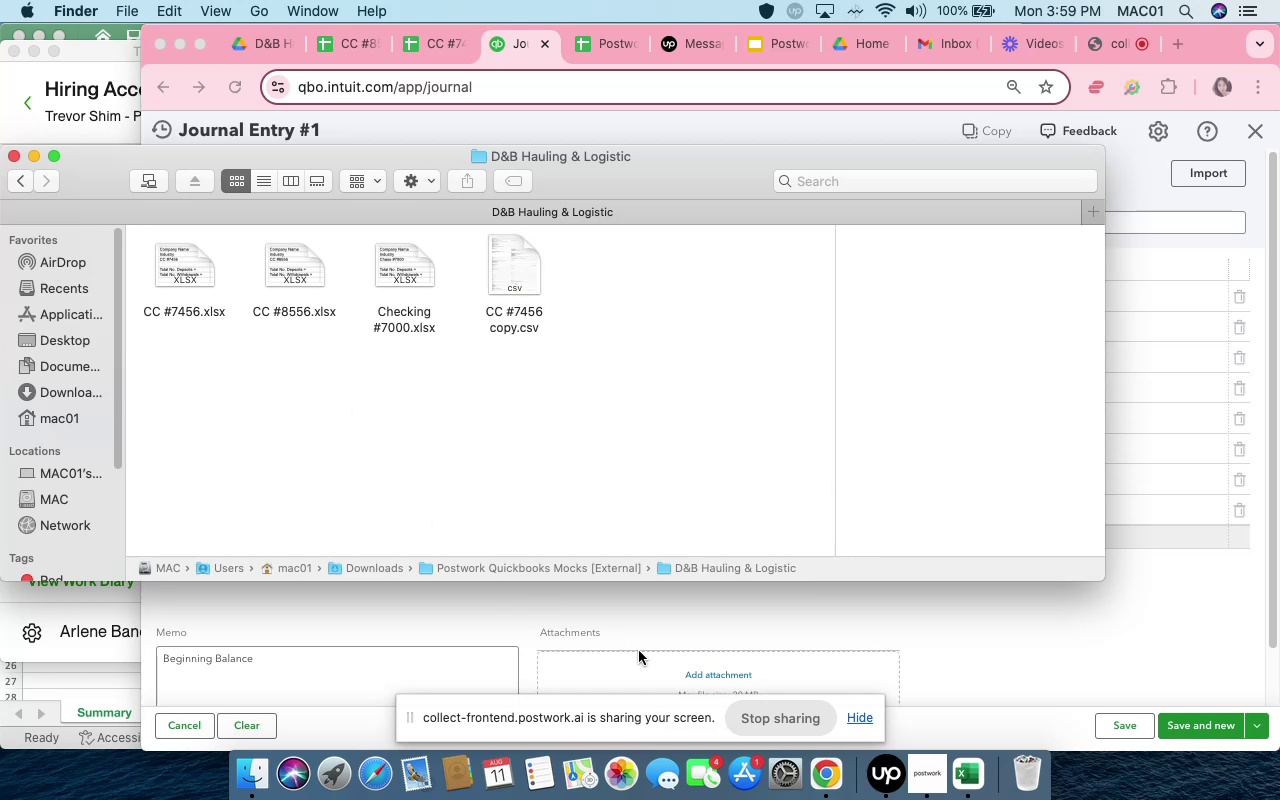 
wait(5.45)
 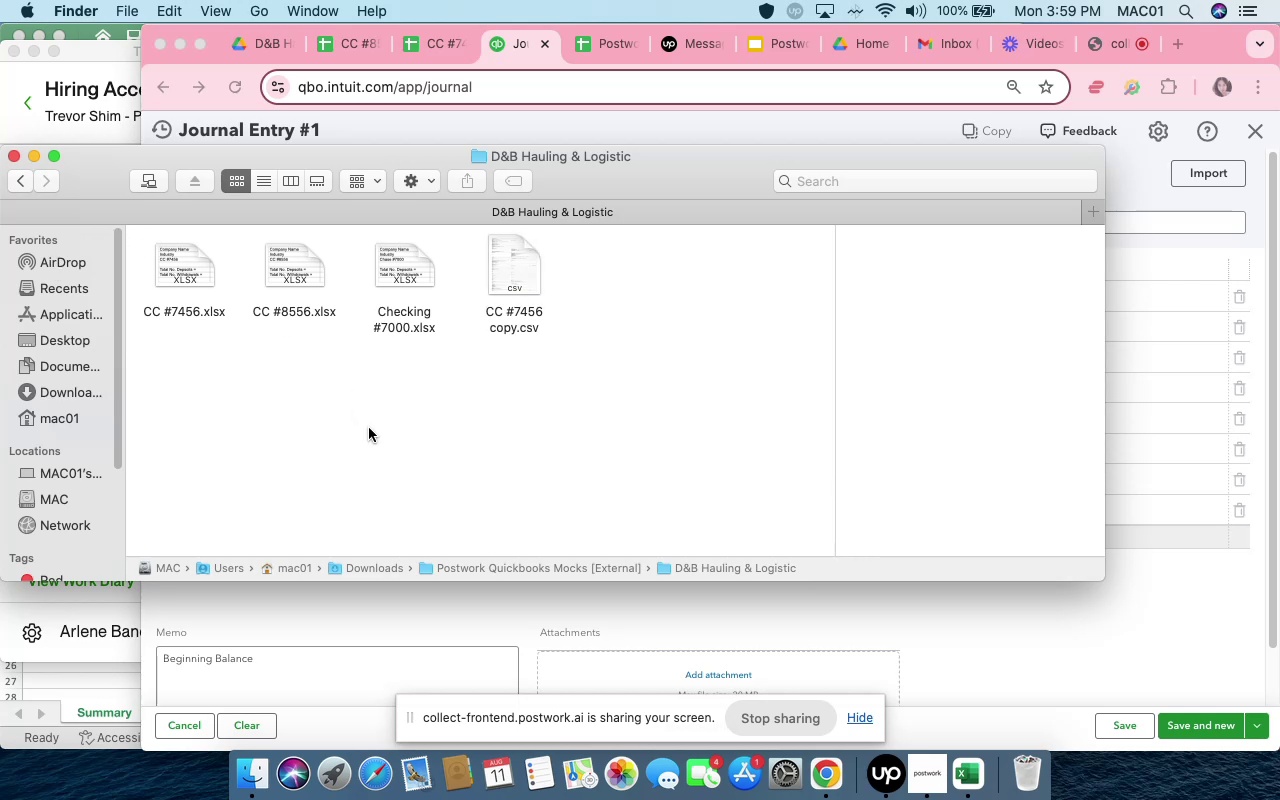 
left_click([736, 676])
 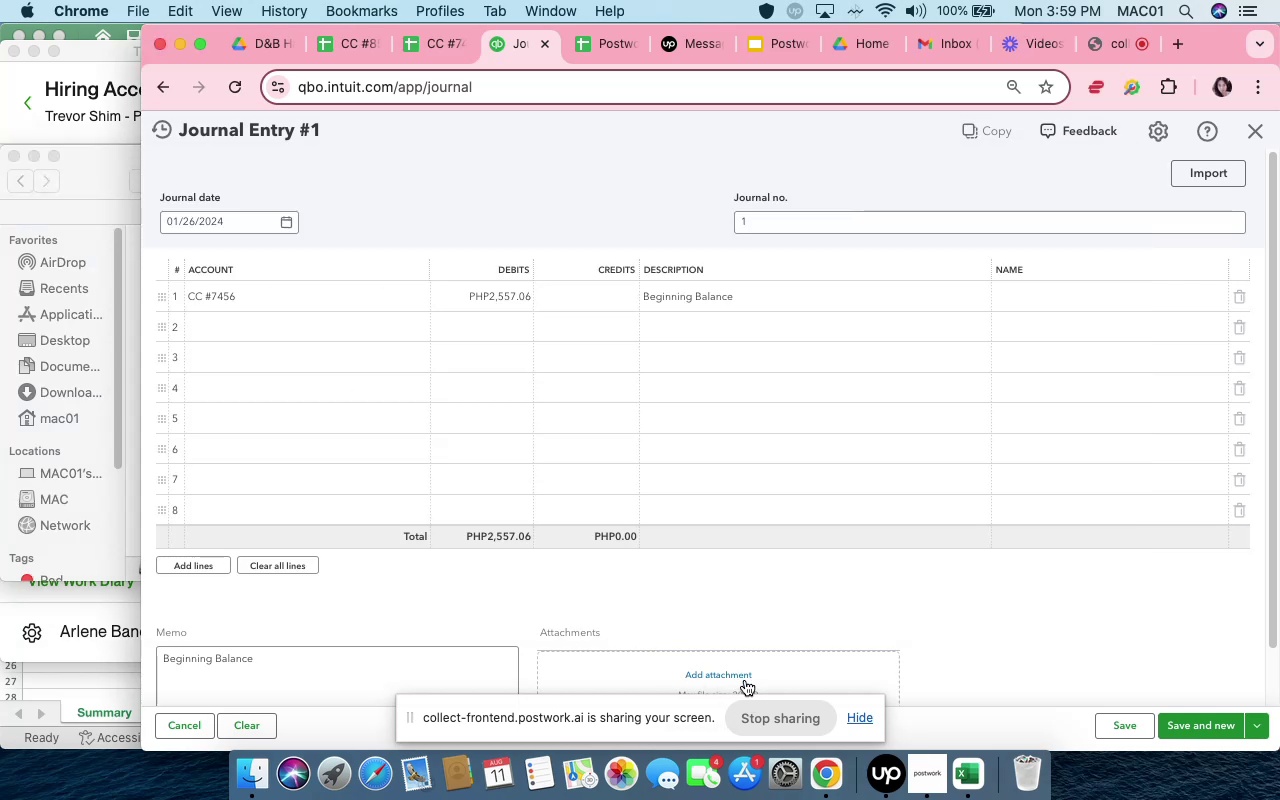 
left_click([736, 676])
 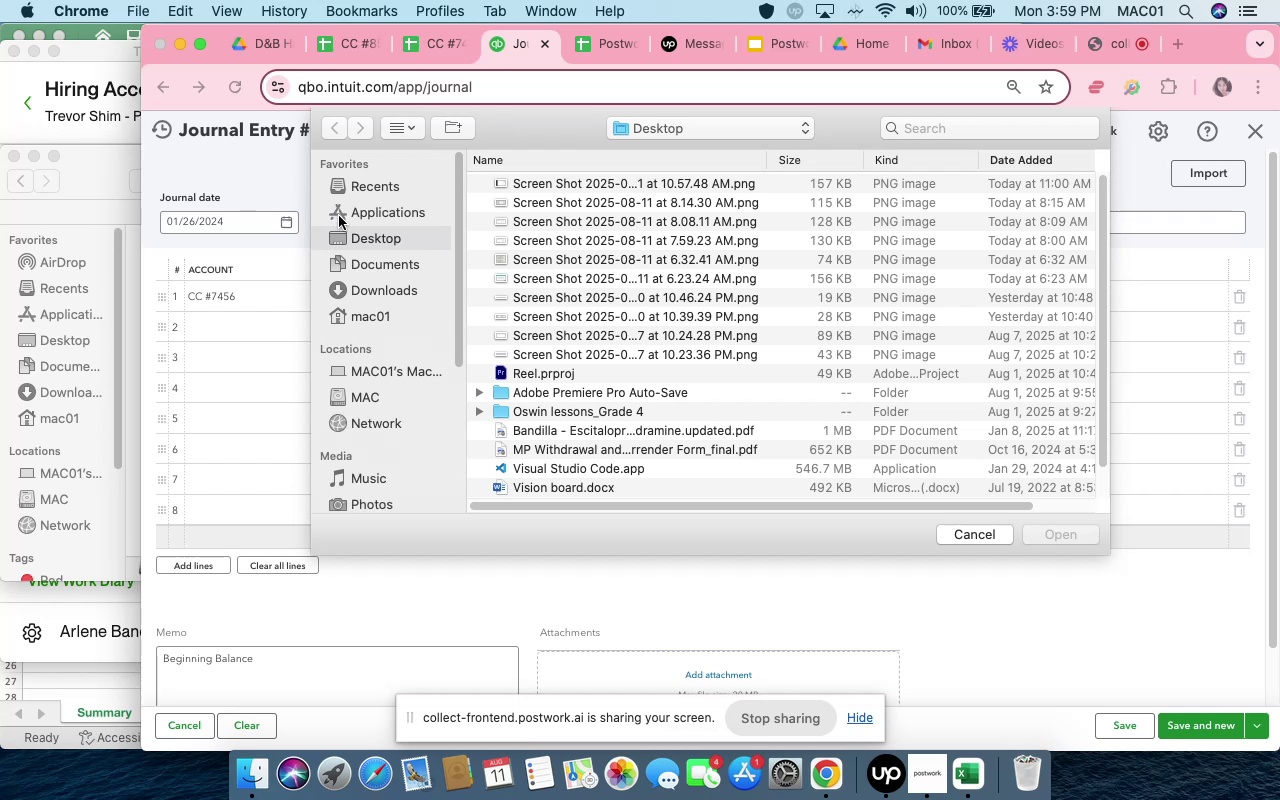 
wait(5.79)
 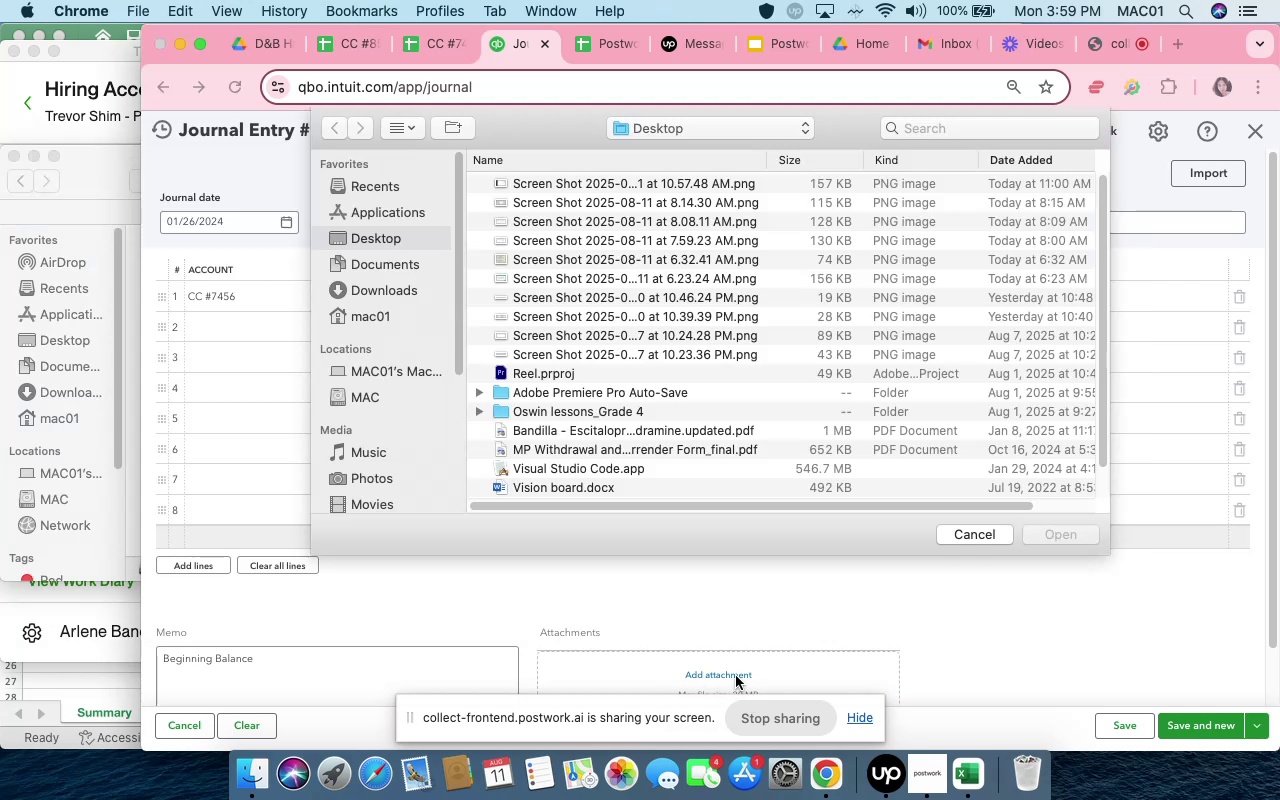 
left_click([364, 183])
 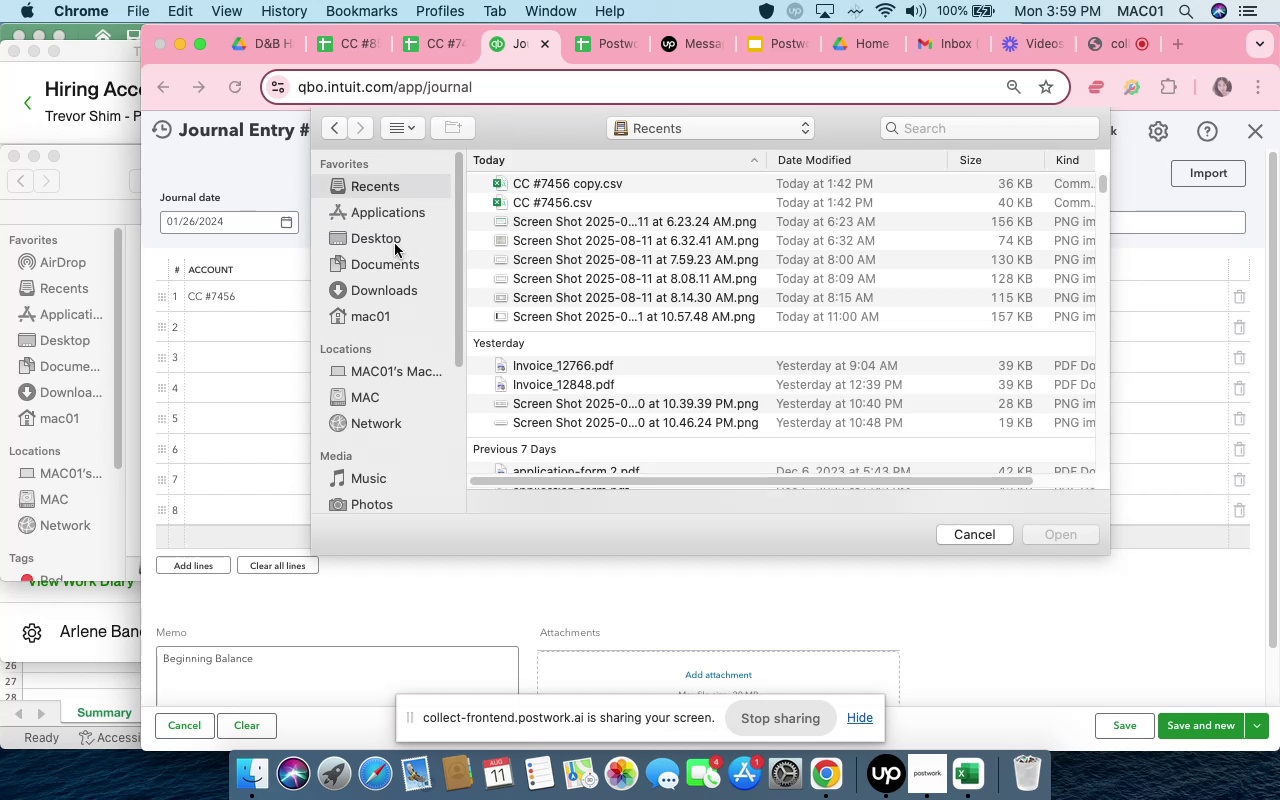 
wait(6.93)
 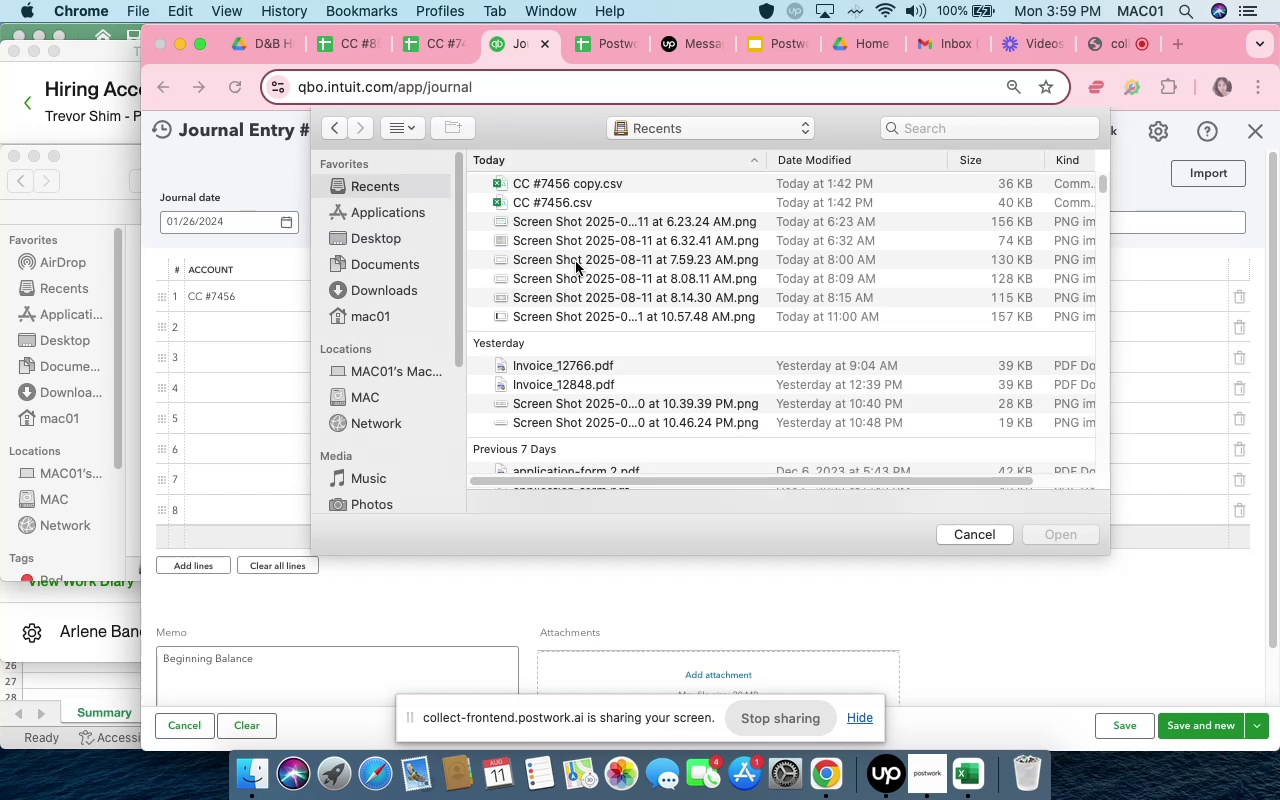 
left_click([406, 264])
 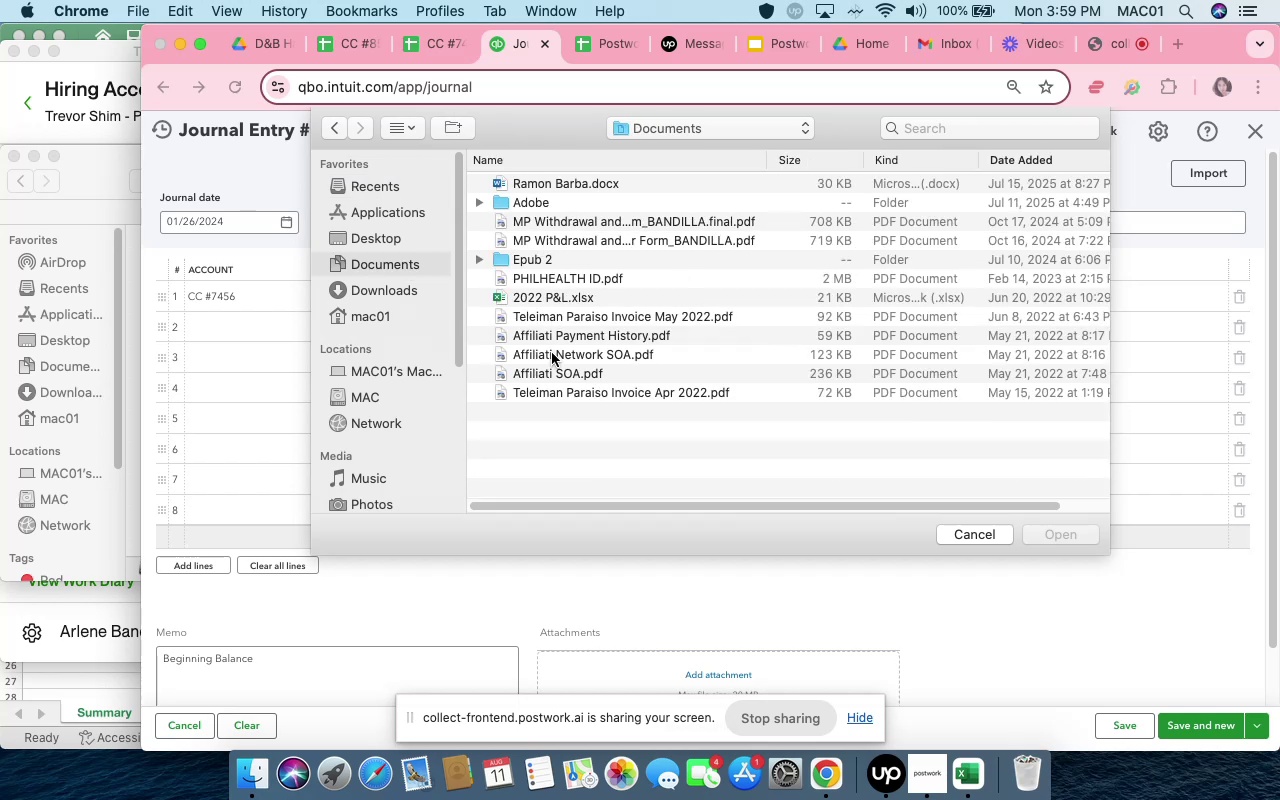 
wait(7.62)
 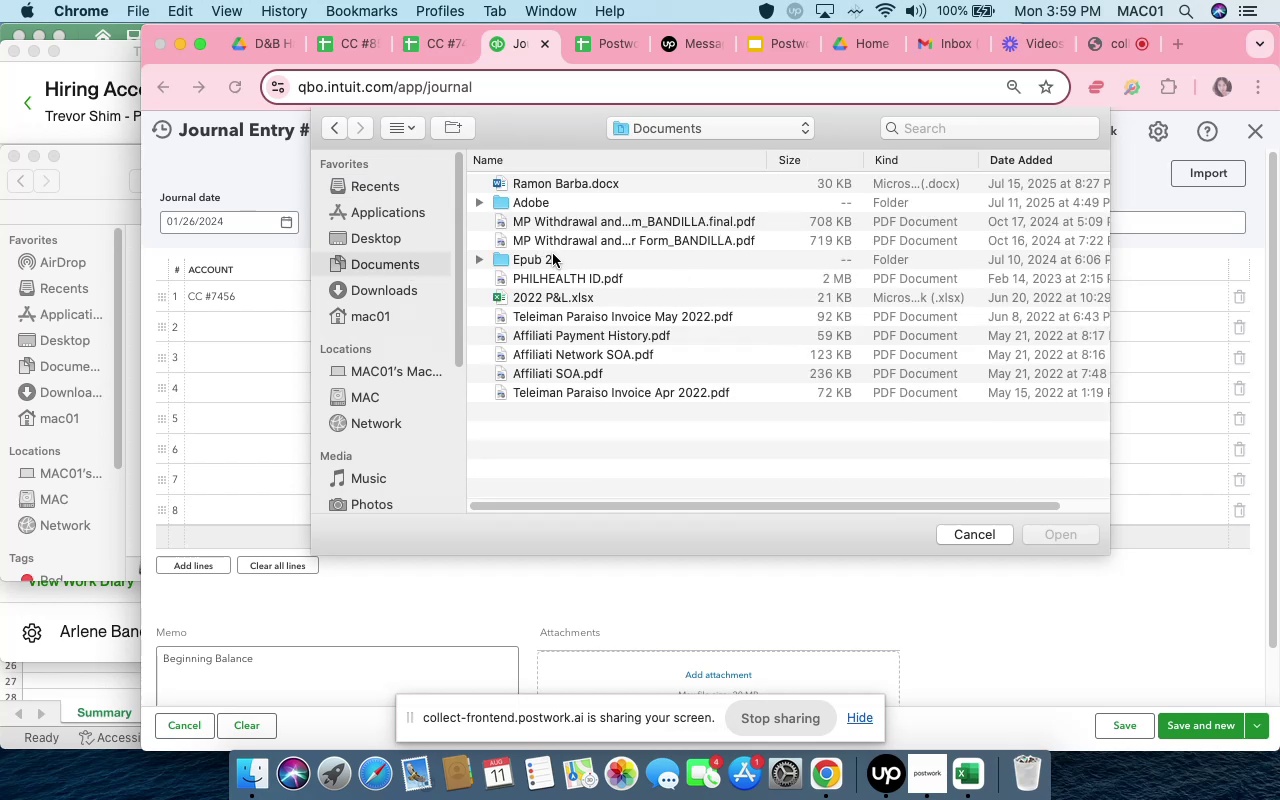 
left_click([391, 293])
 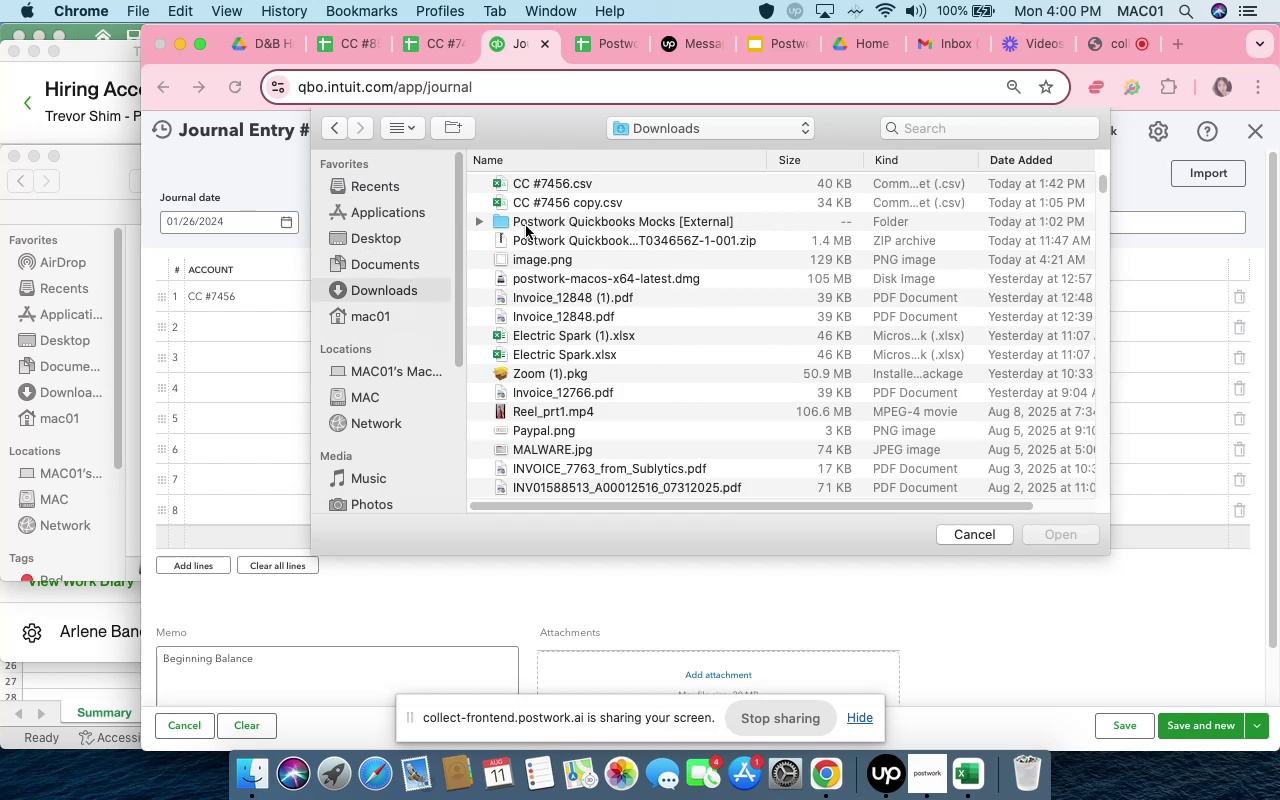 
left_click([527, 225])
 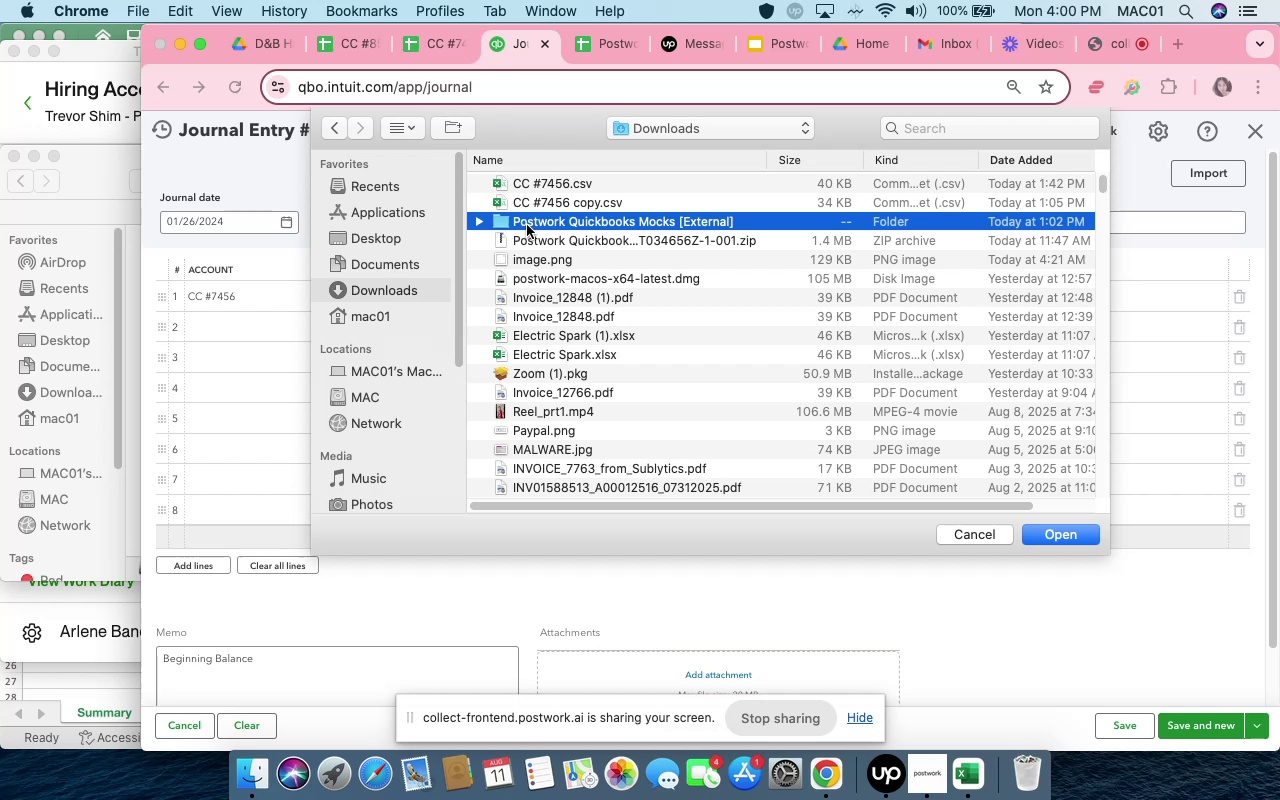 
left_click([527, 225])
 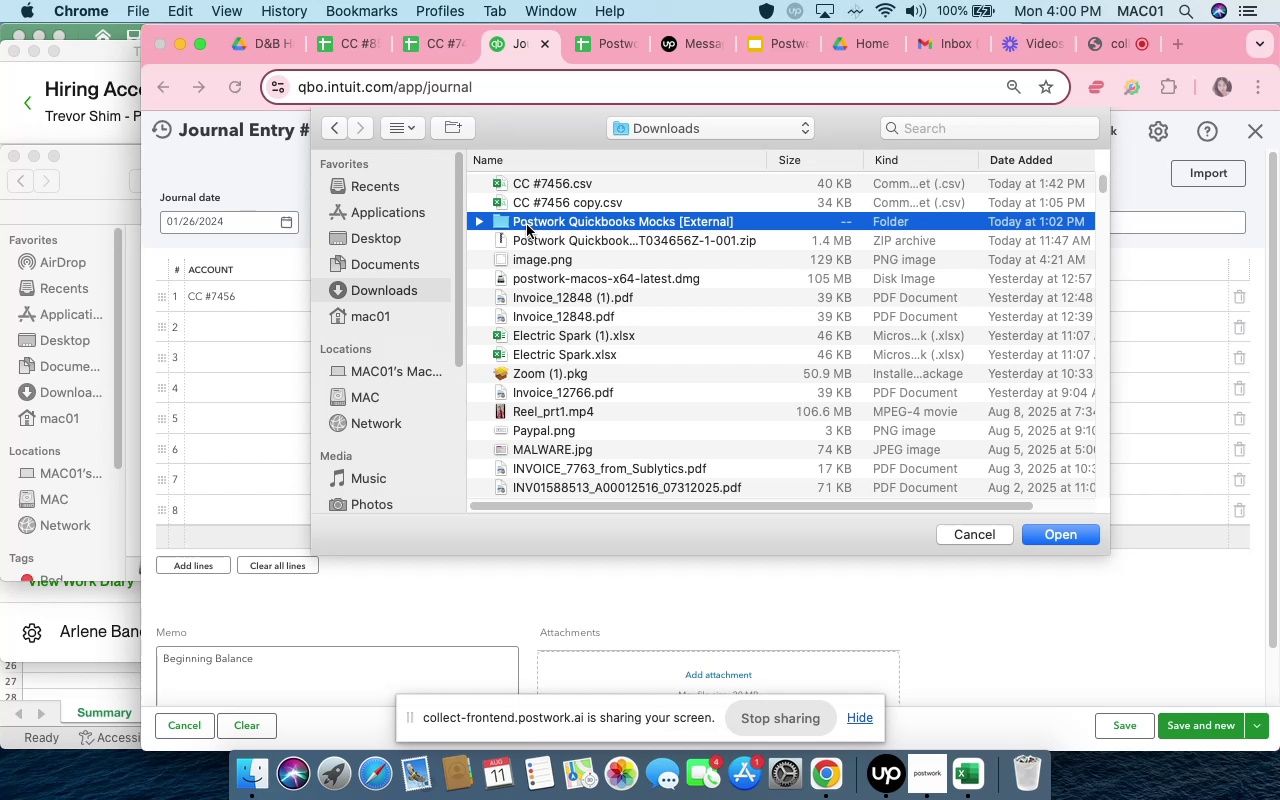 
double_click([527, 225])
 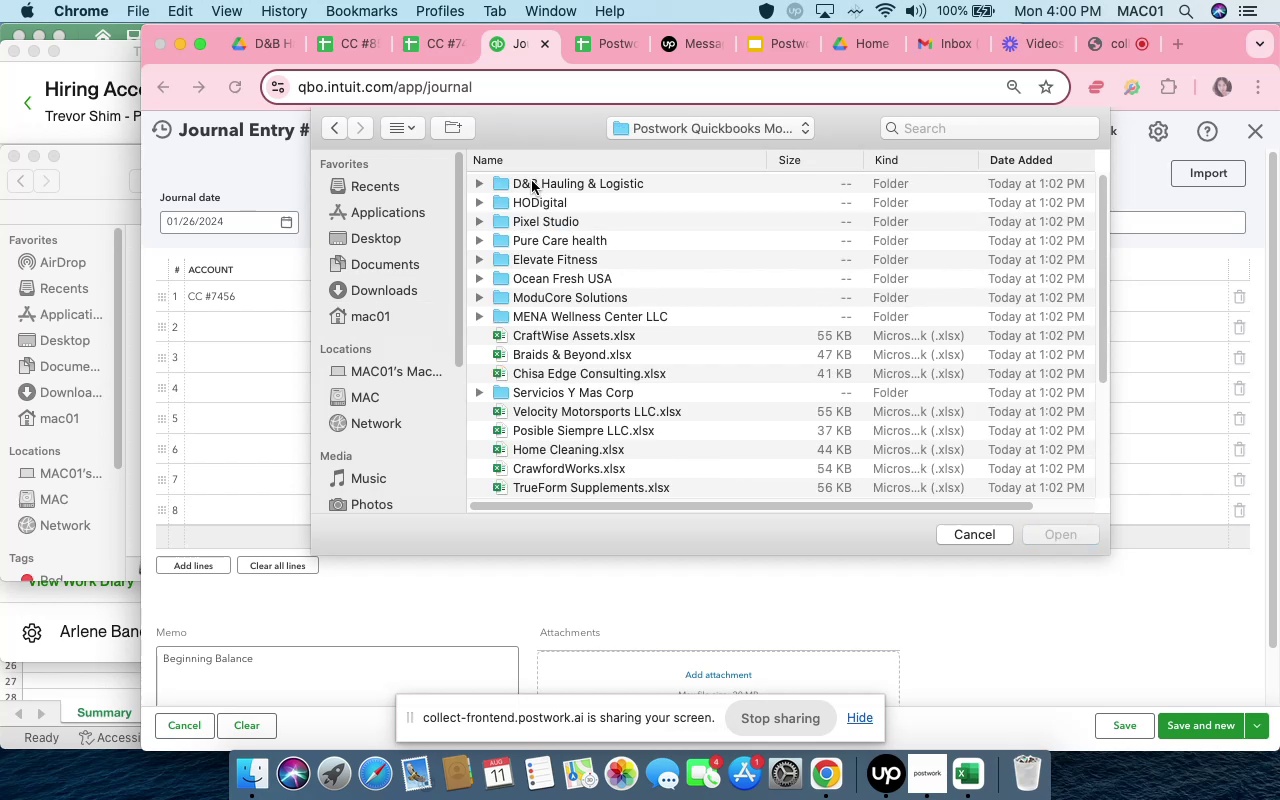 
double_click([532, 181])
 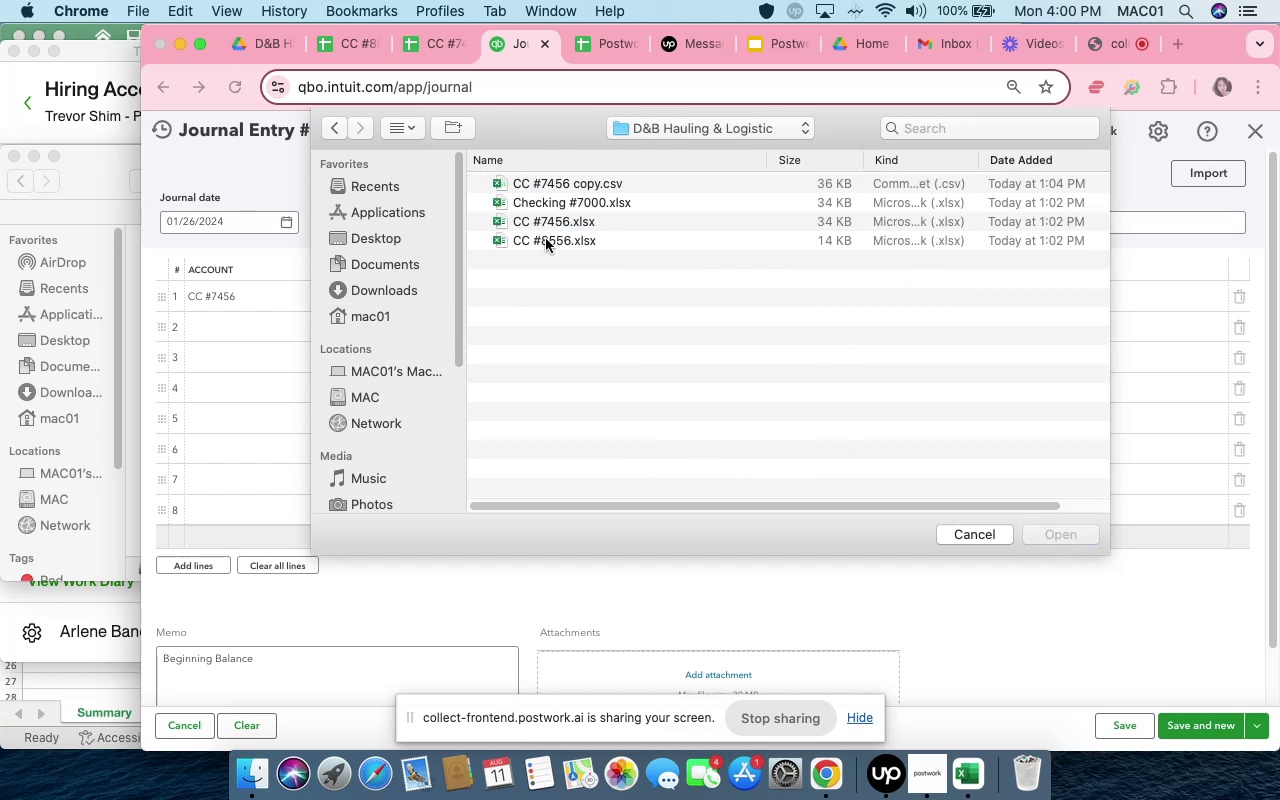 
left_click([544, 220])
 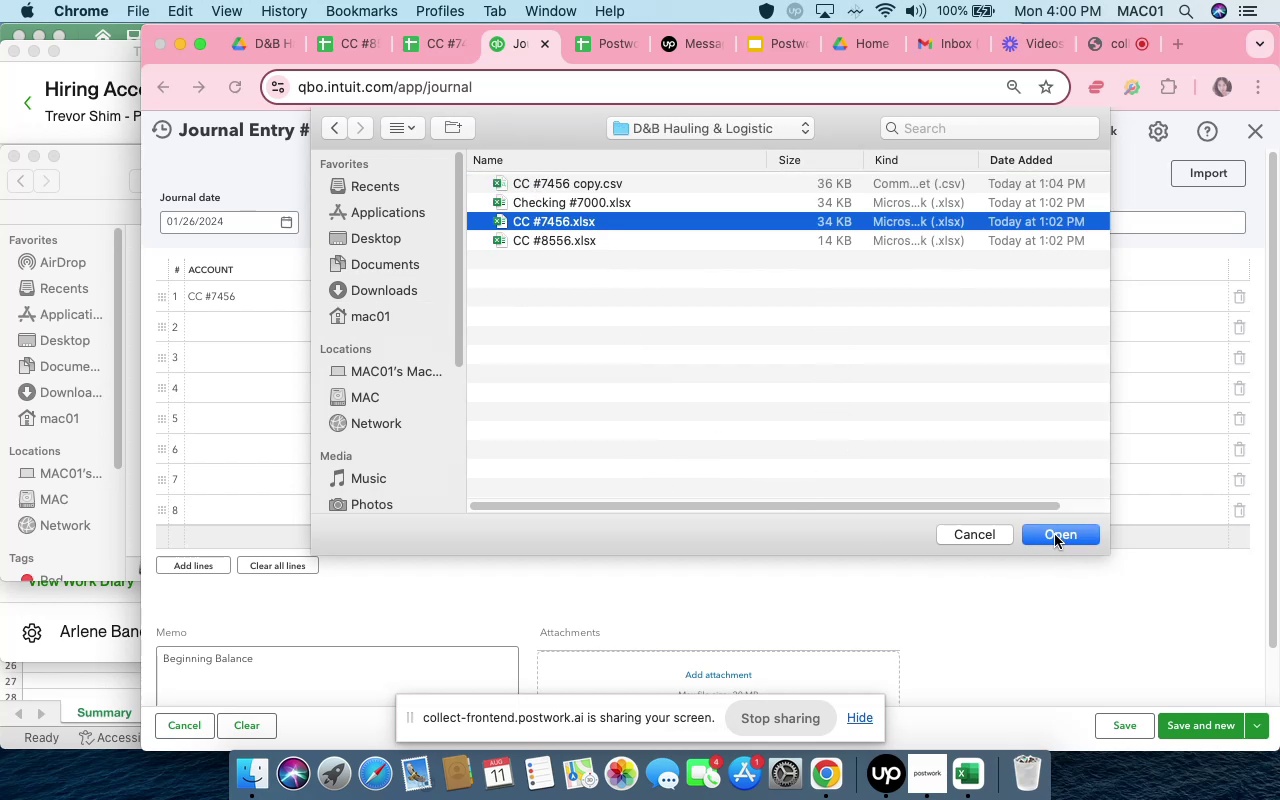 
left_click([1055, 535])
 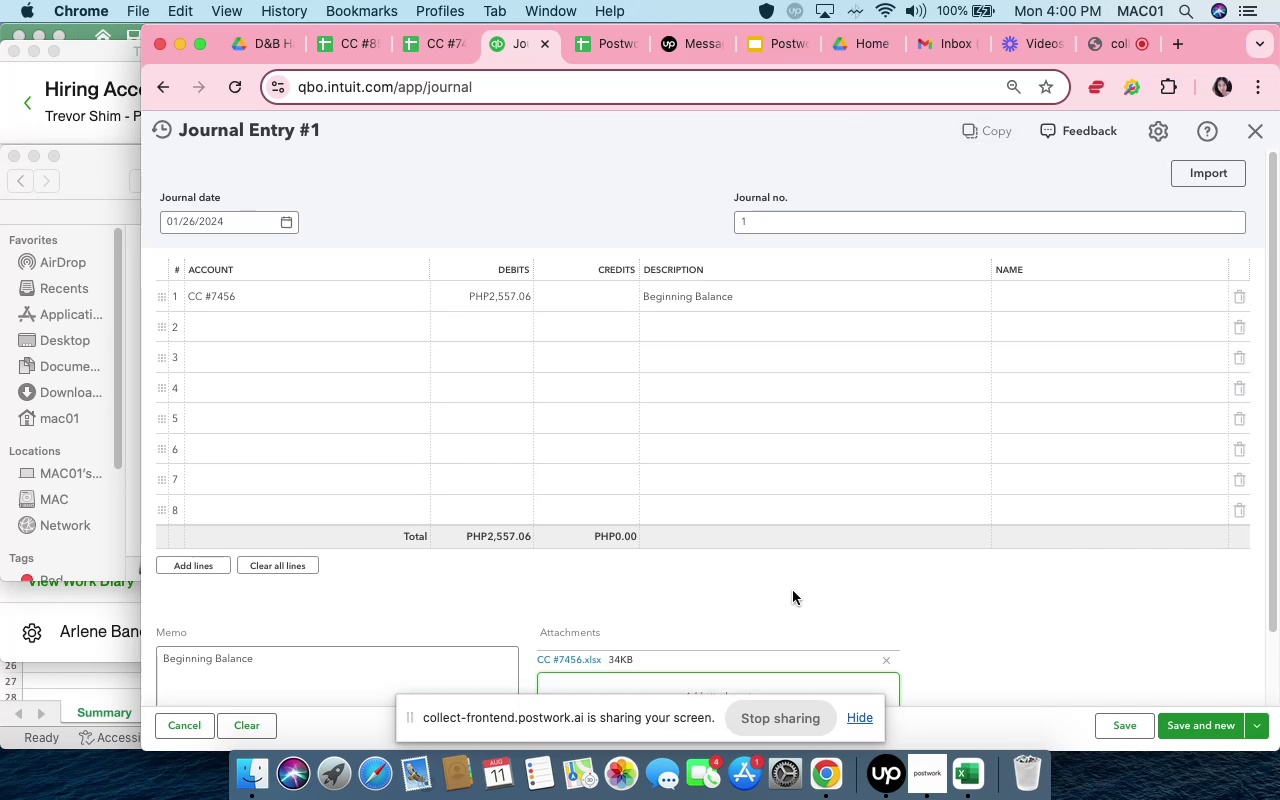 
wait(9.35)
 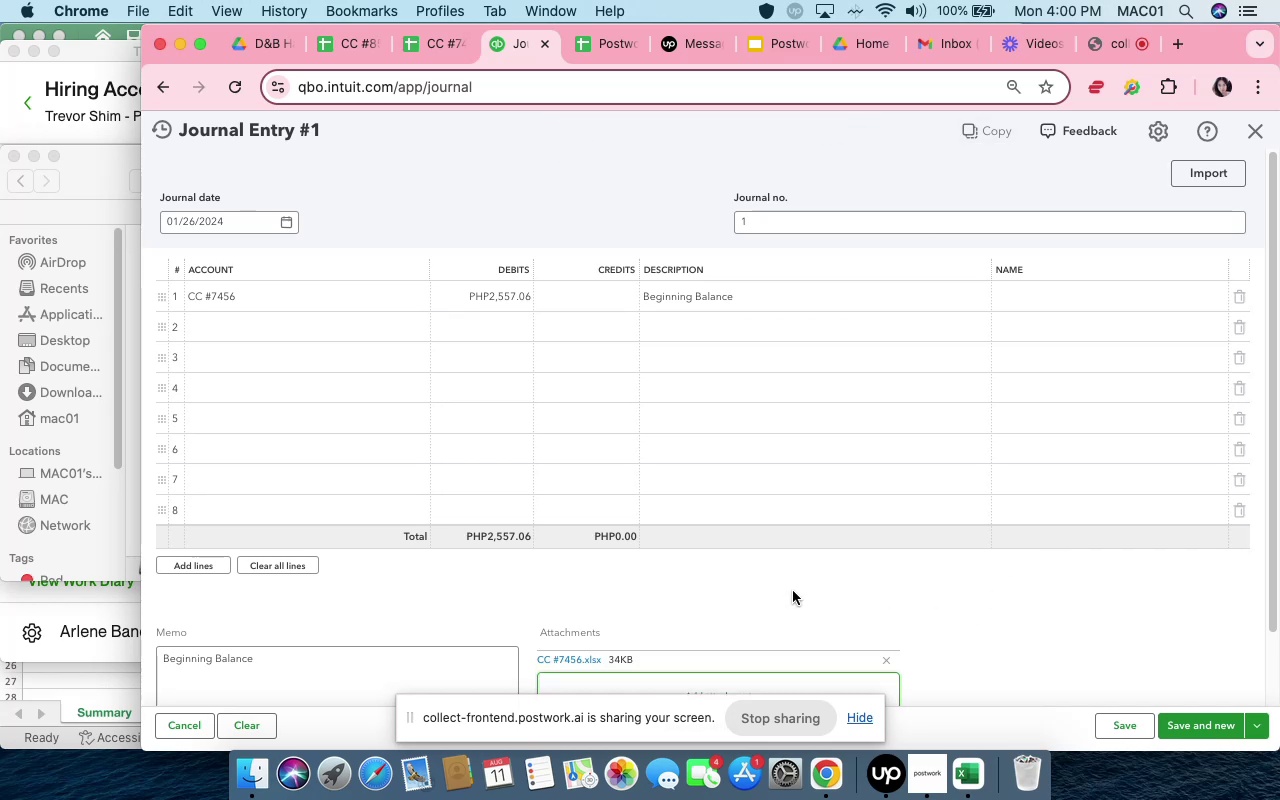 
left_click([1109, 733])
 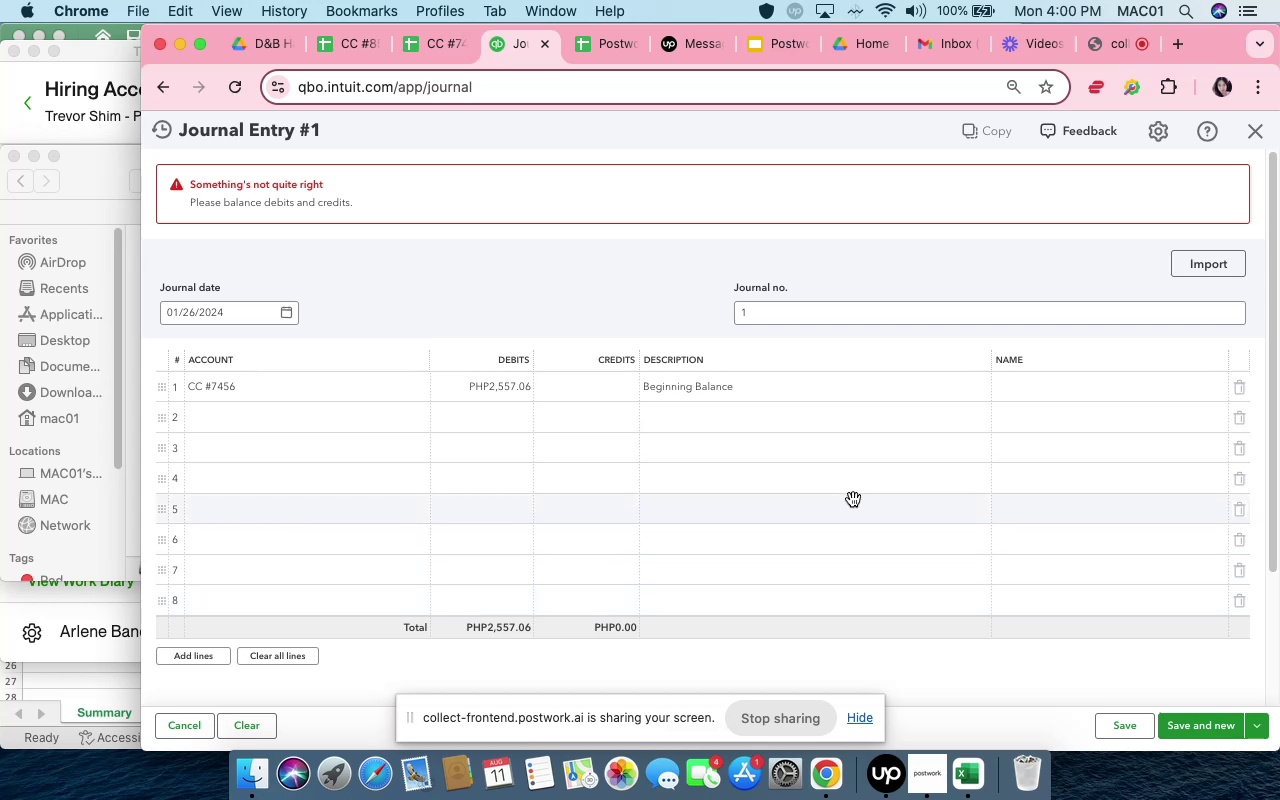 
wait(10.0)
 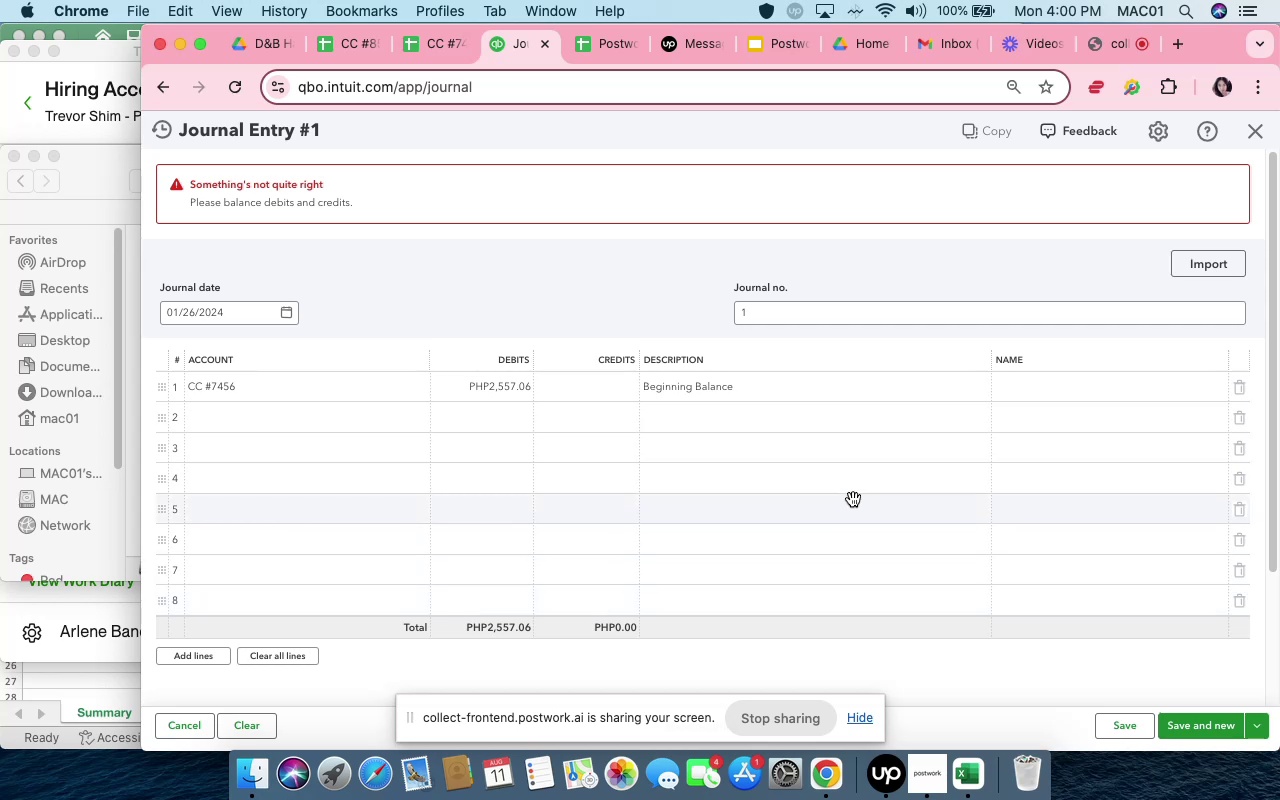 
left_click([502, 391])
 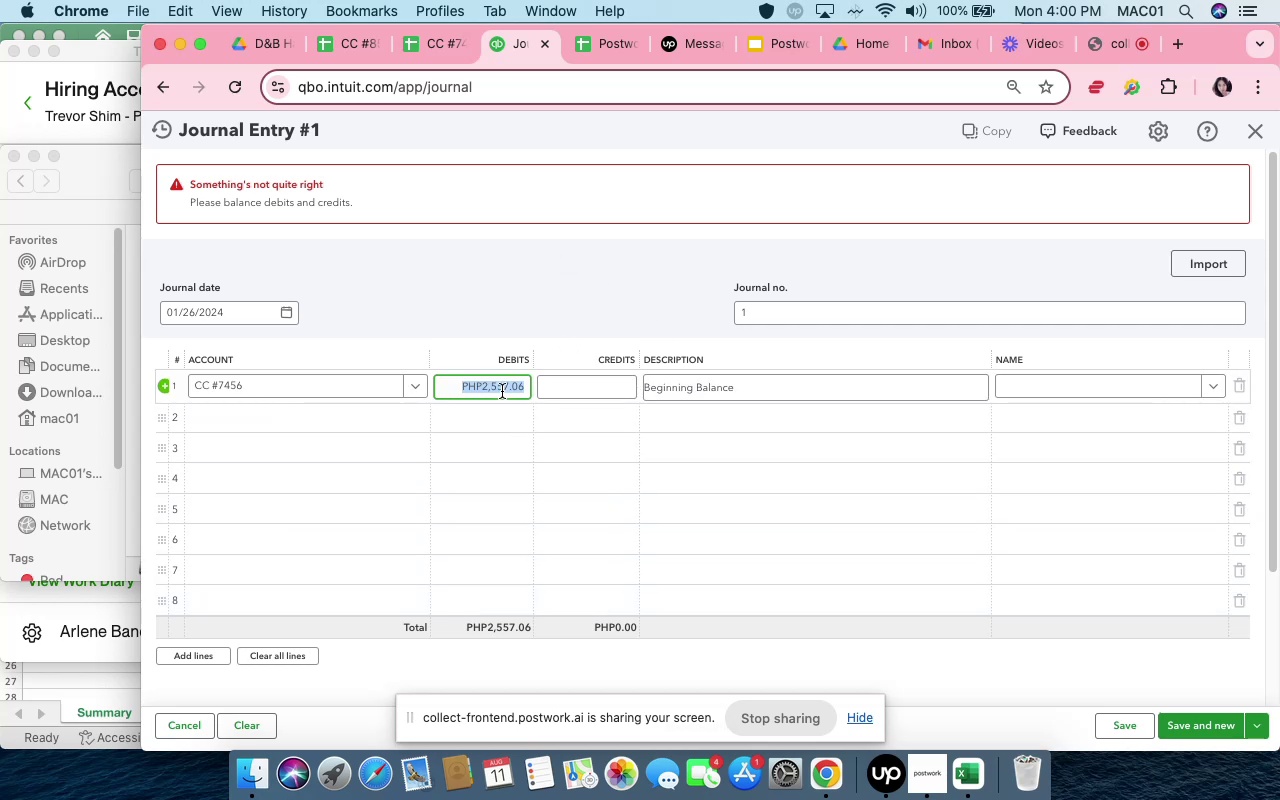 
key(Meta+C)
 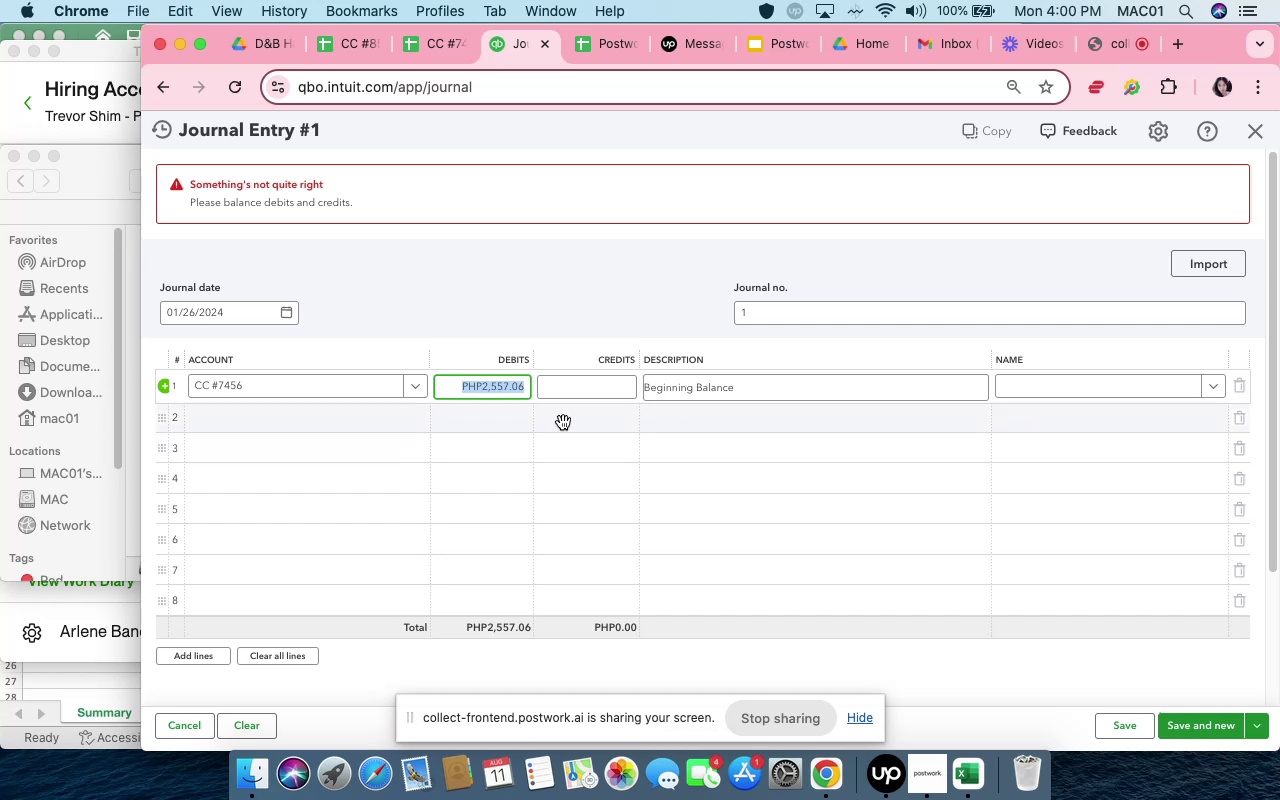 
left_click([563, 422])
 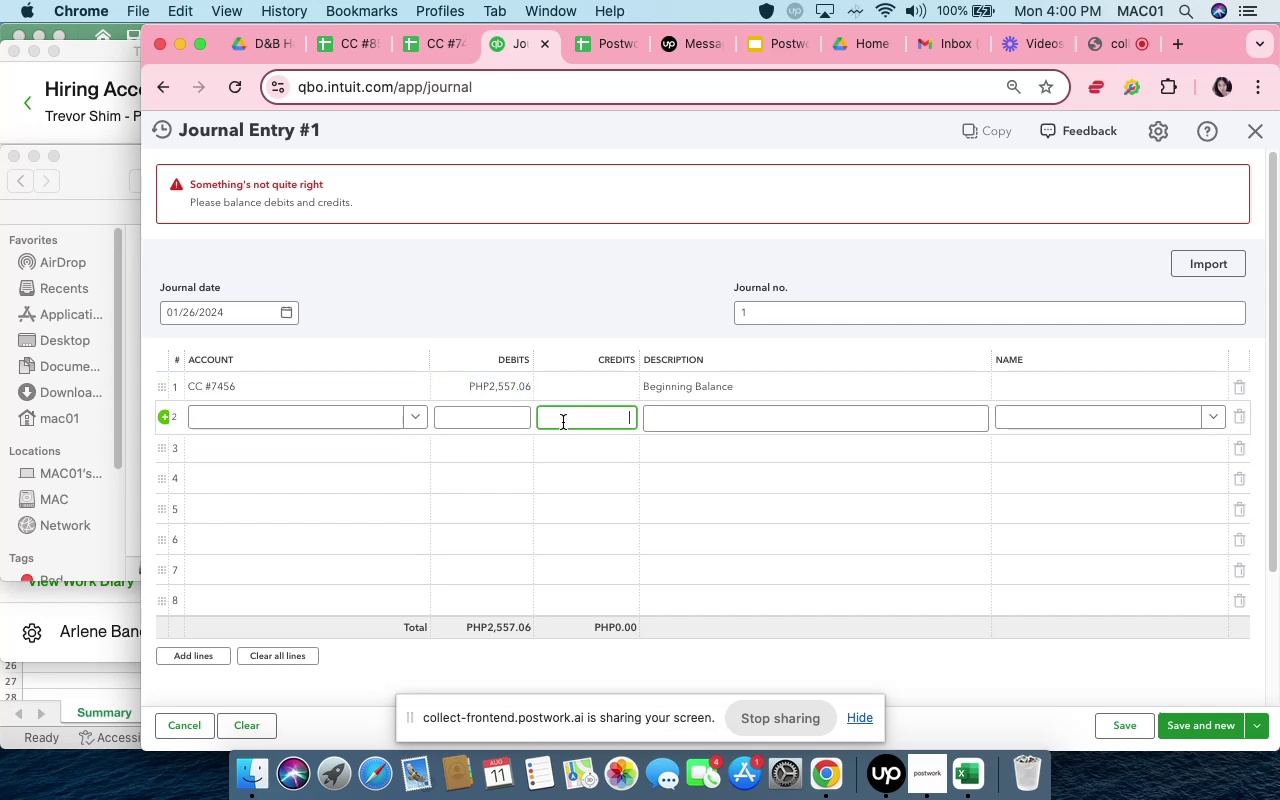 
key(Meta+V)
 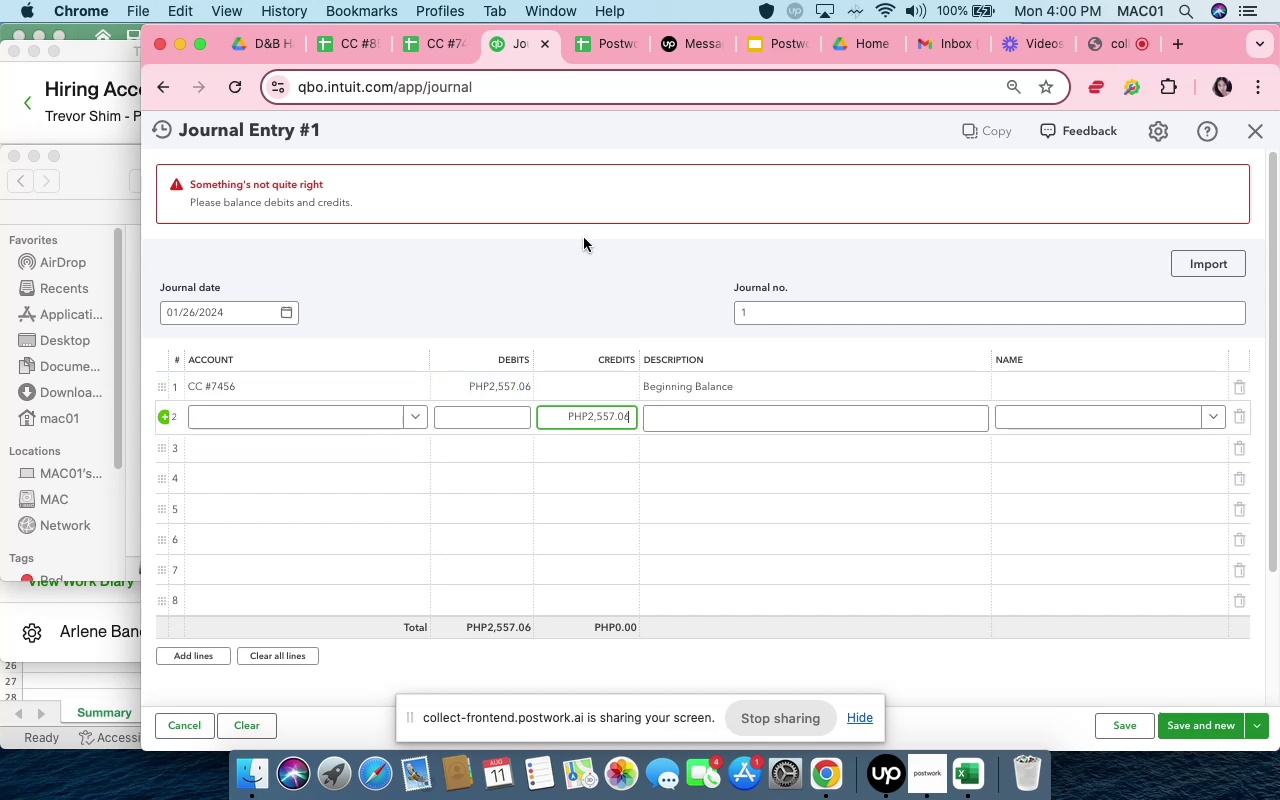 
left_click([594, 257])
 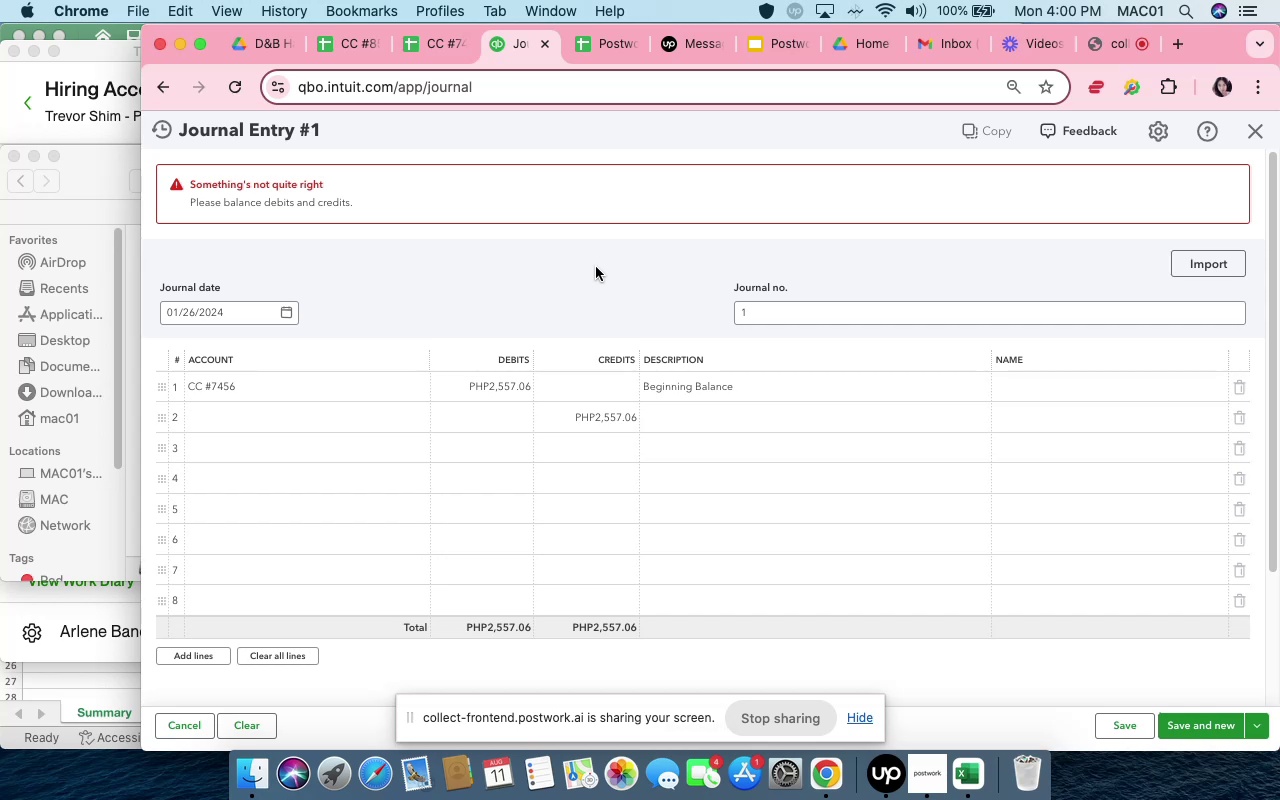 
wait(12.05)
 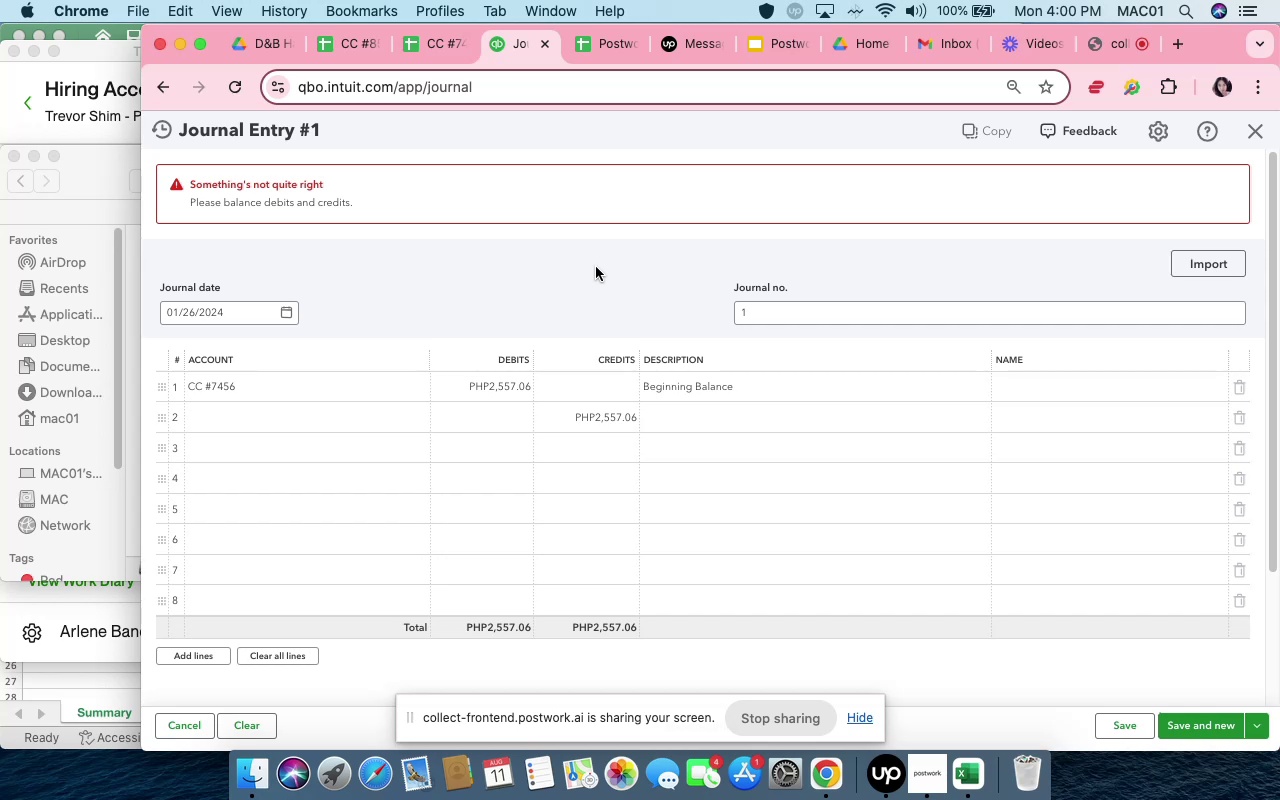 
left_click([333, 415])
 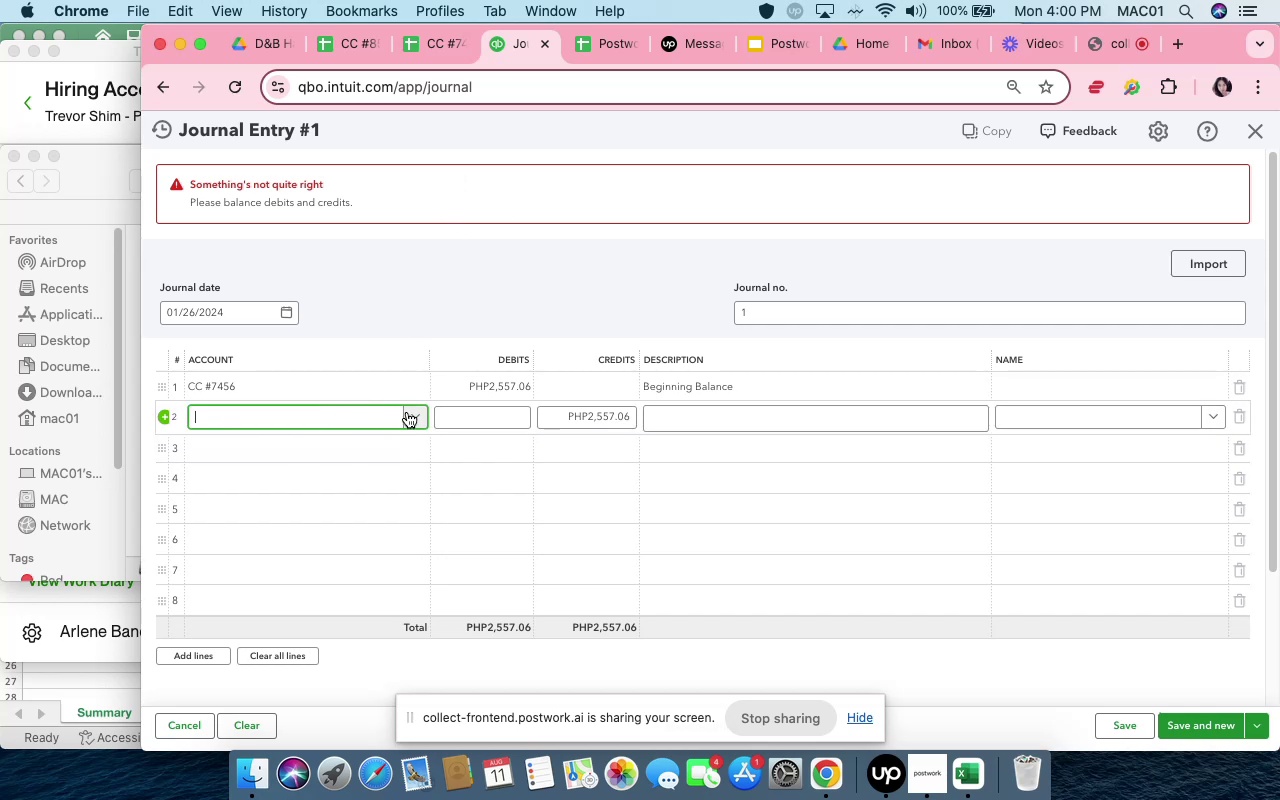 
left_click([409, 411])
 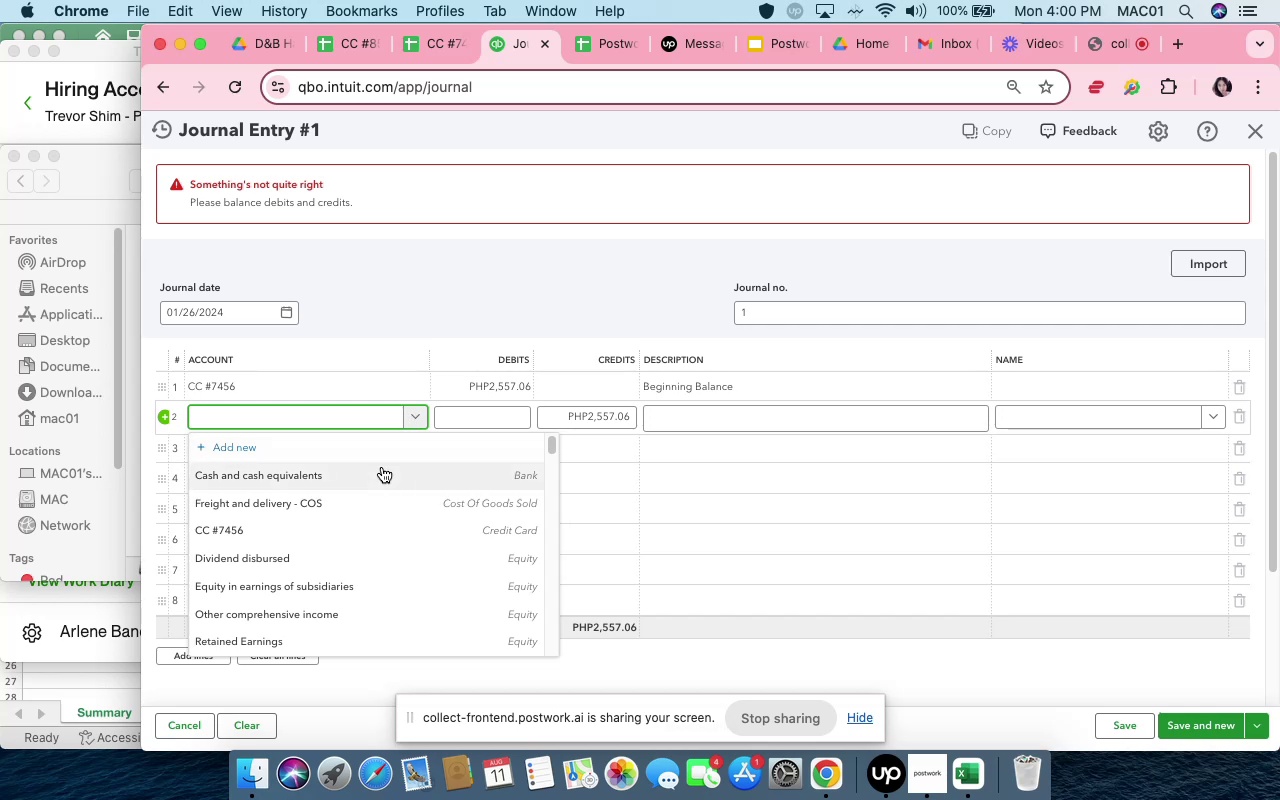 
wait(6.67)
 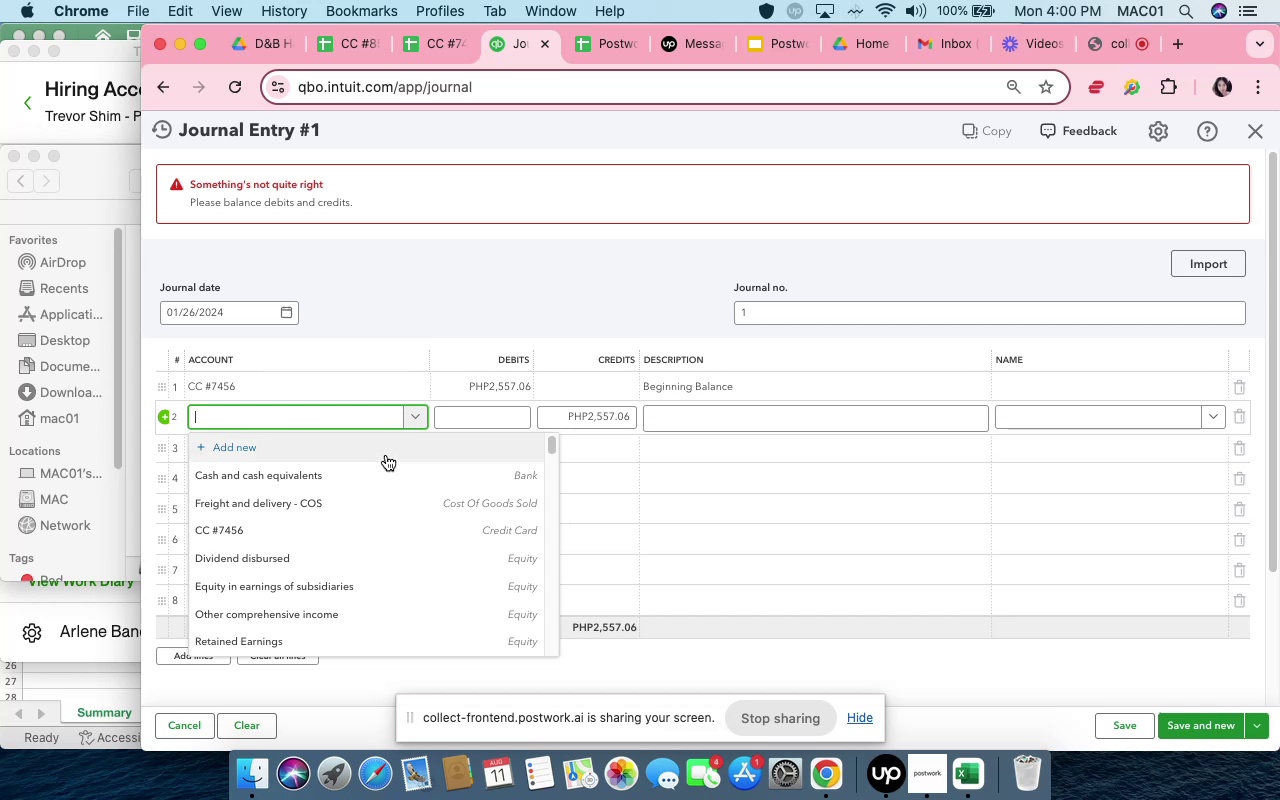 
scroll: coordinate [329, 554], scroll_direction: down, amount: 39.0
 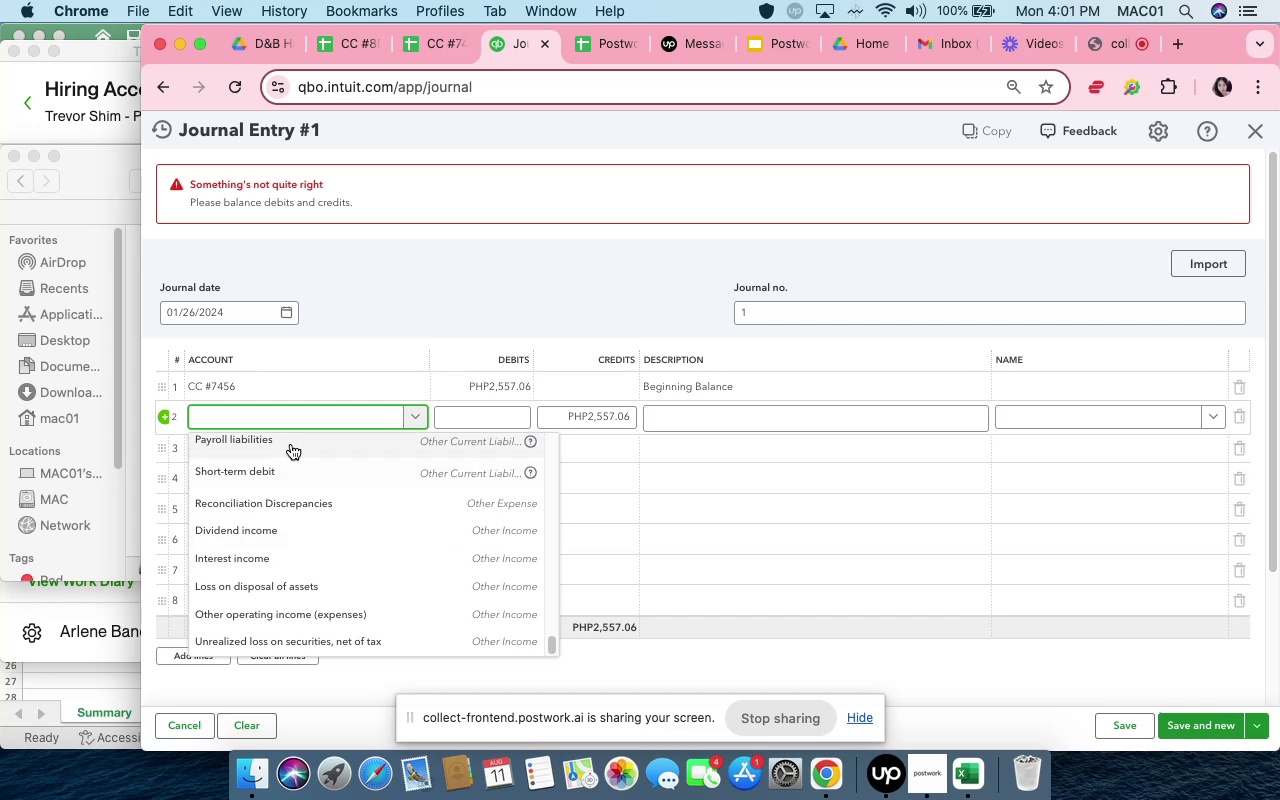 
left_click([287, 416])
 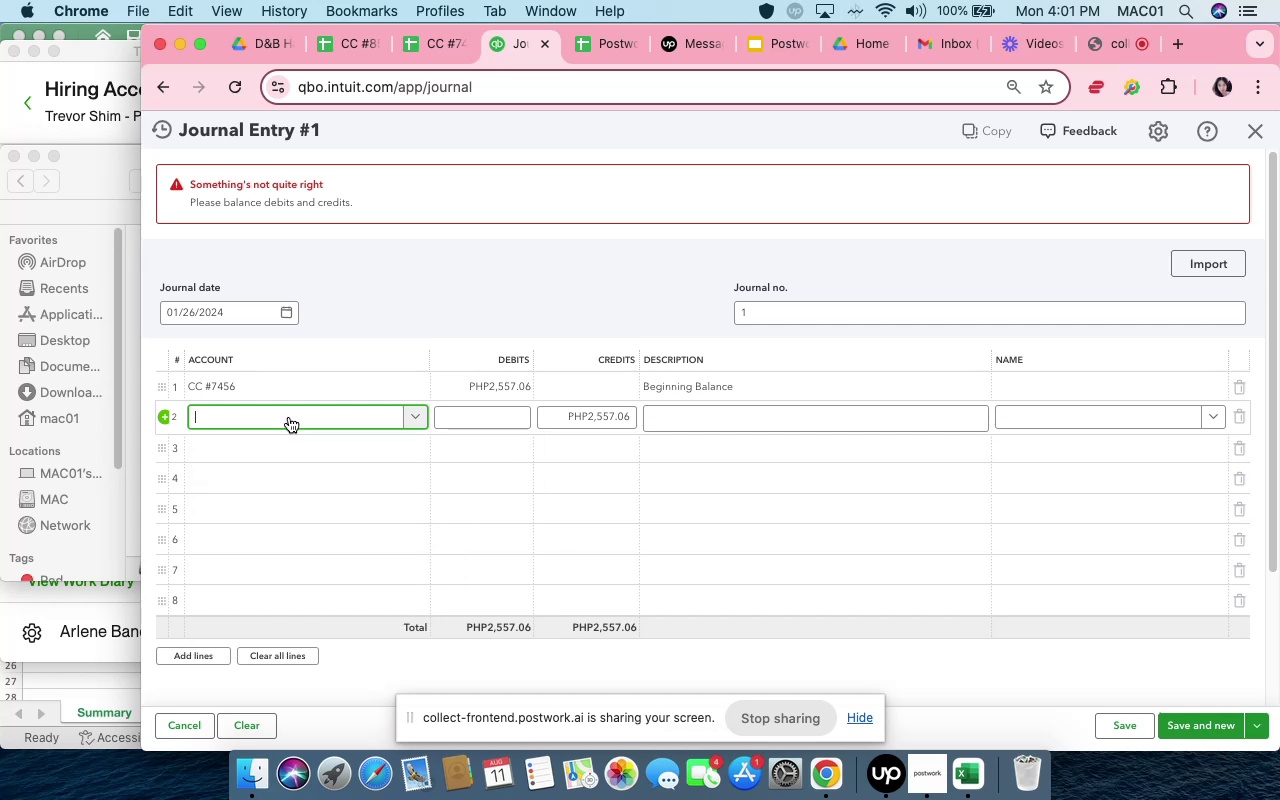 
type(unc)
 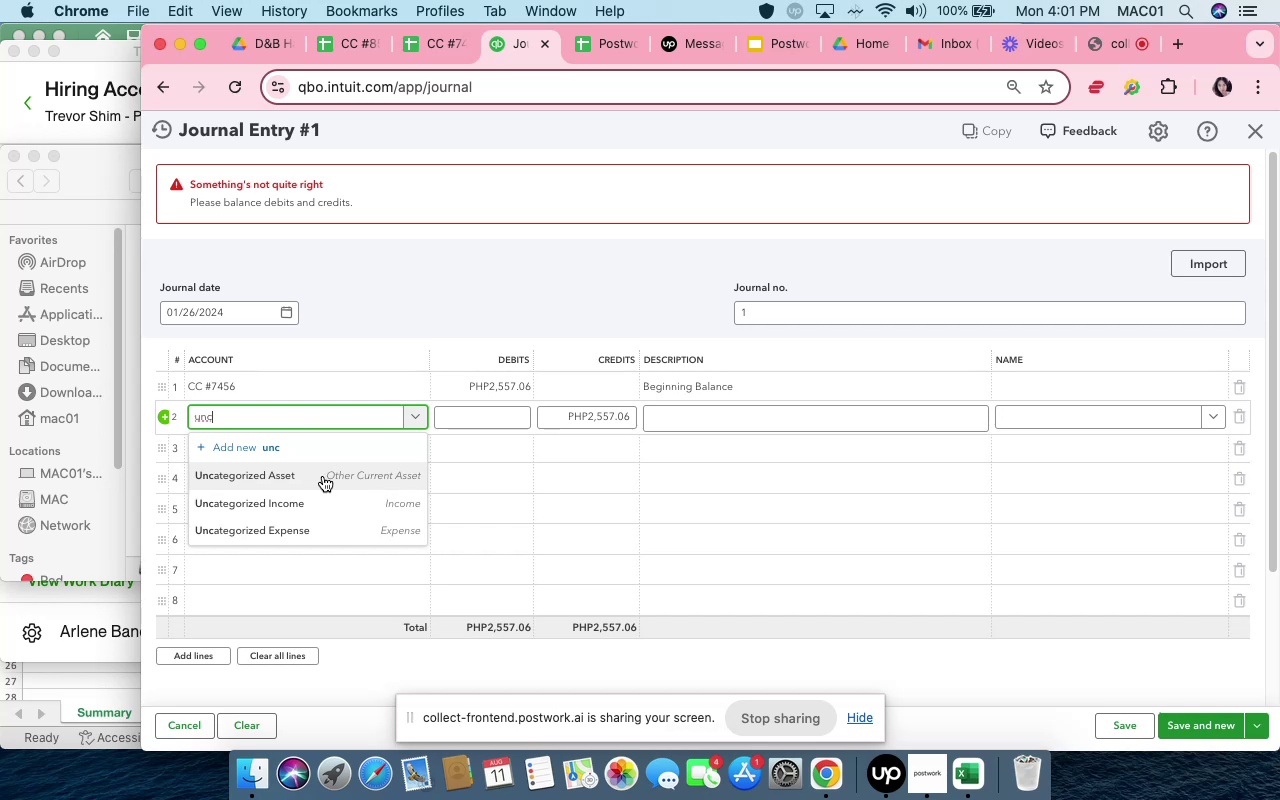 
wait(13.41)
 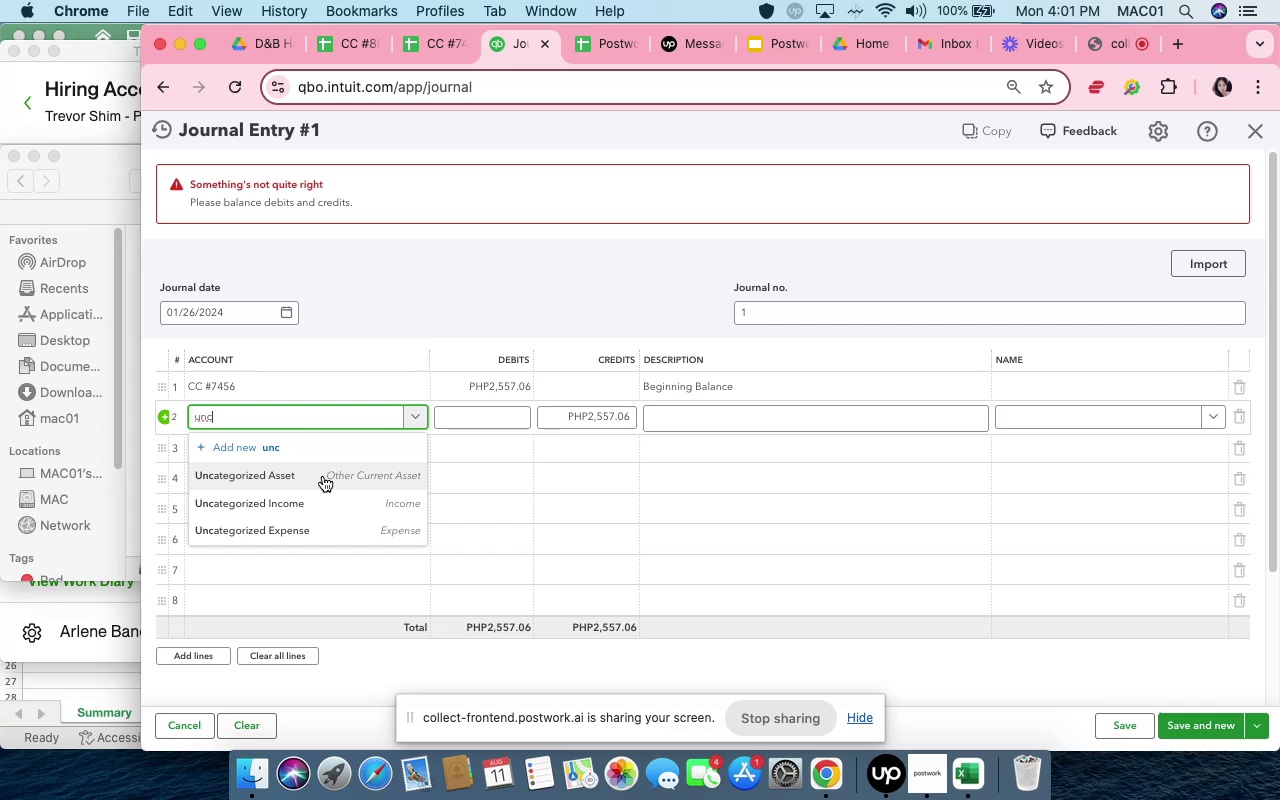 
left_click([323, 476])
 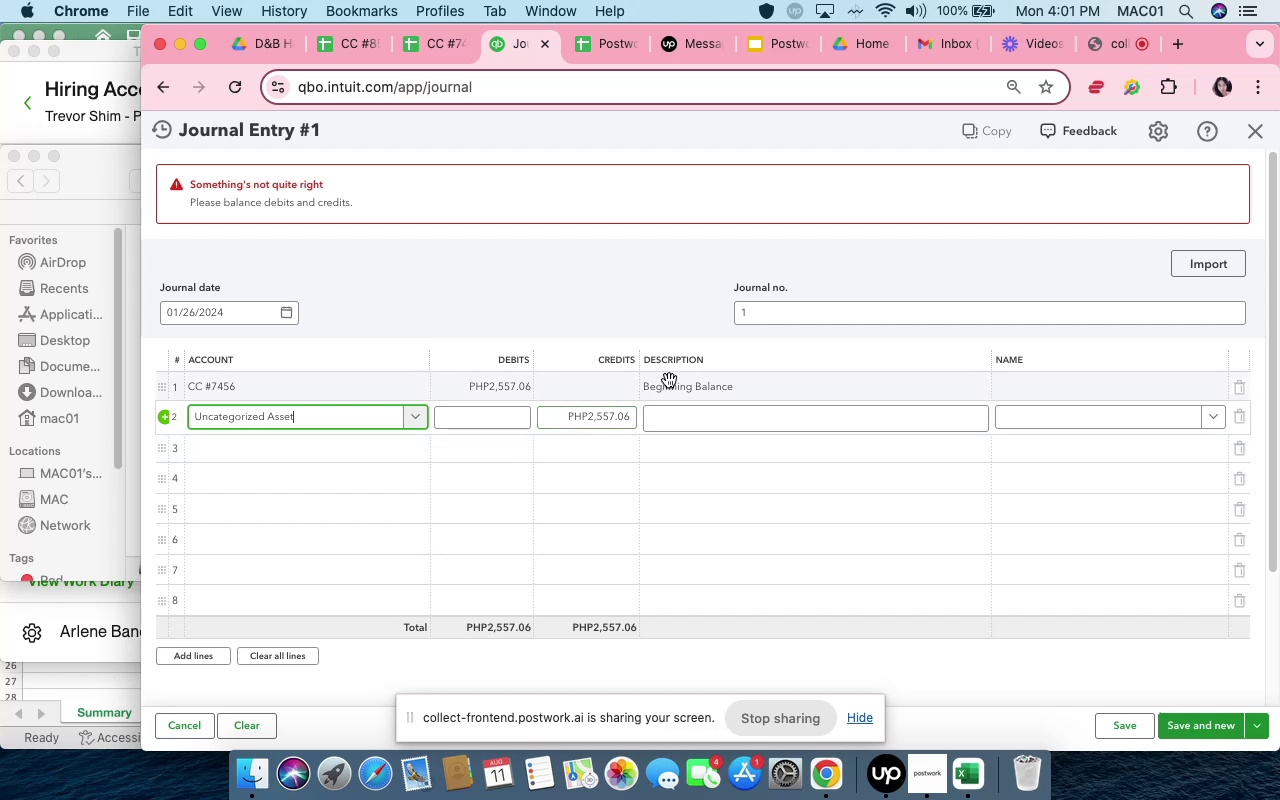 
key(Meta+C)
 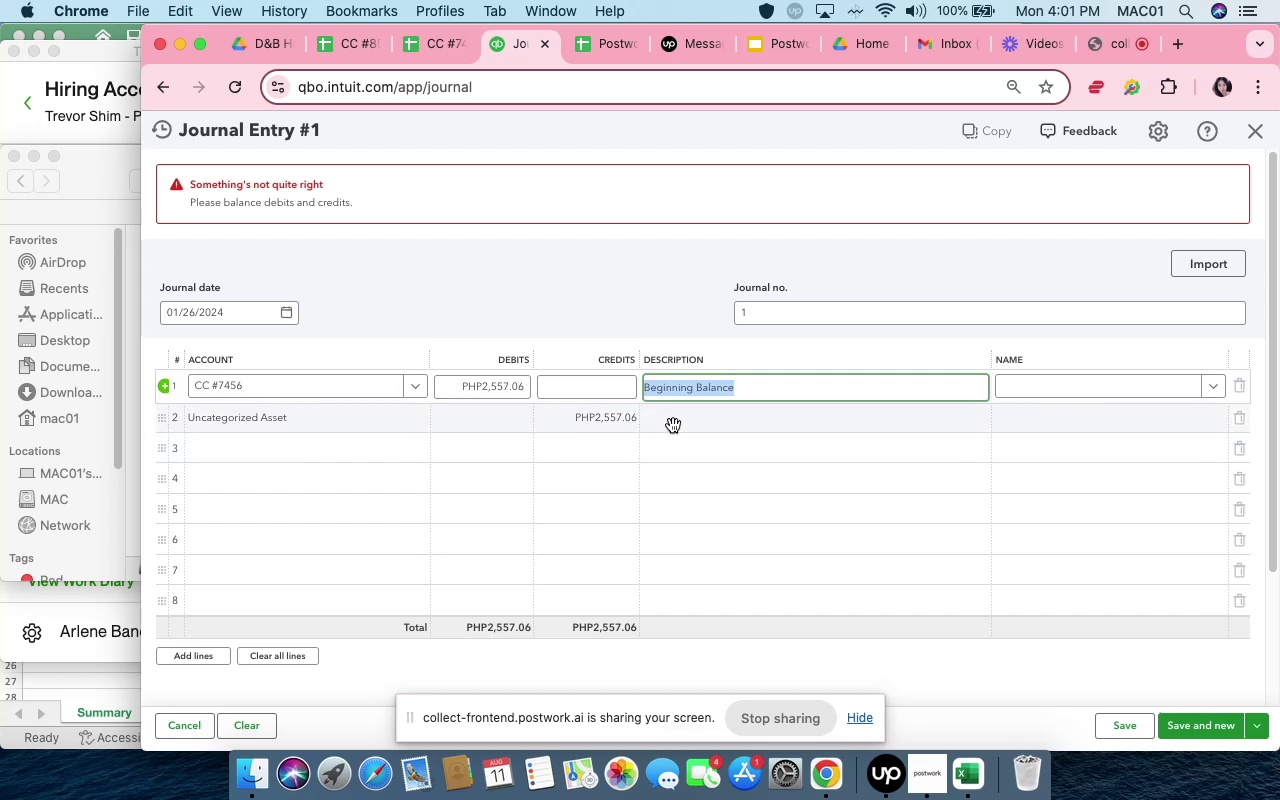 
left_click([673, 425])
 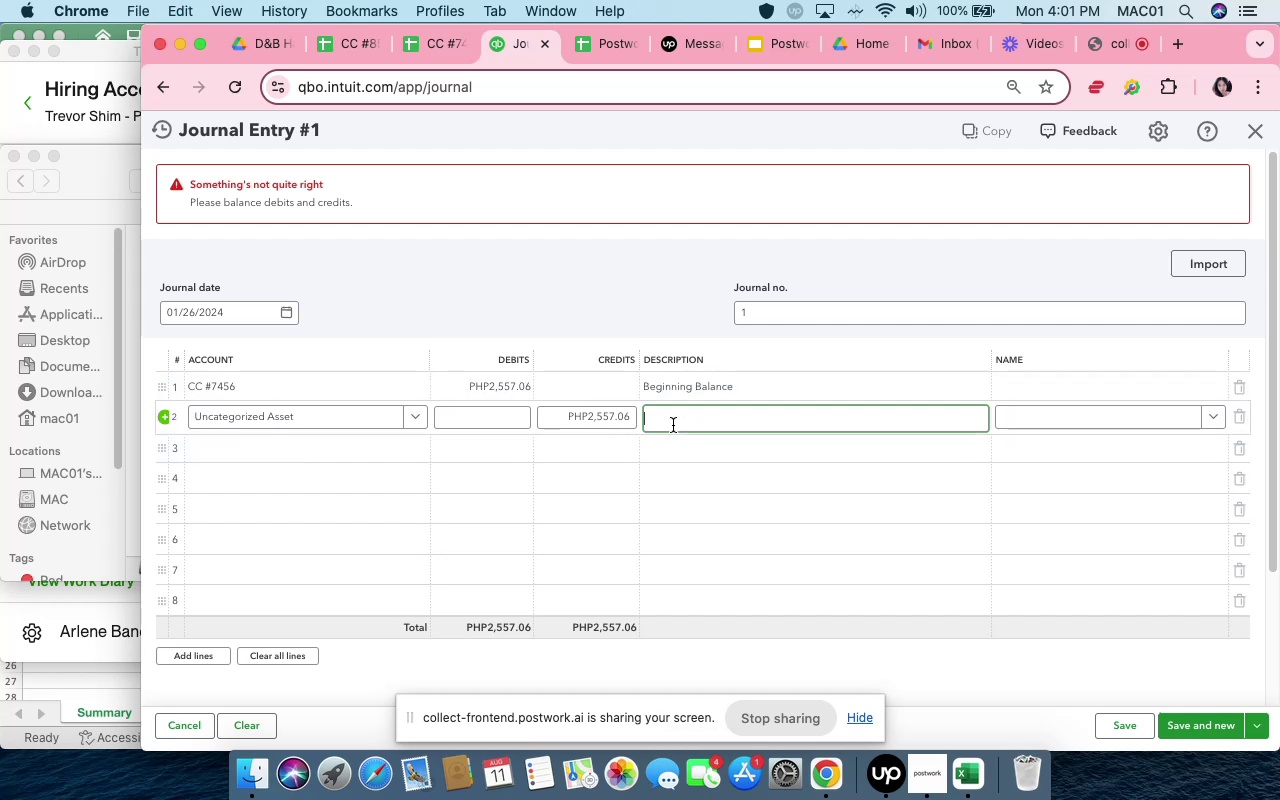 
key(Meta+V)
 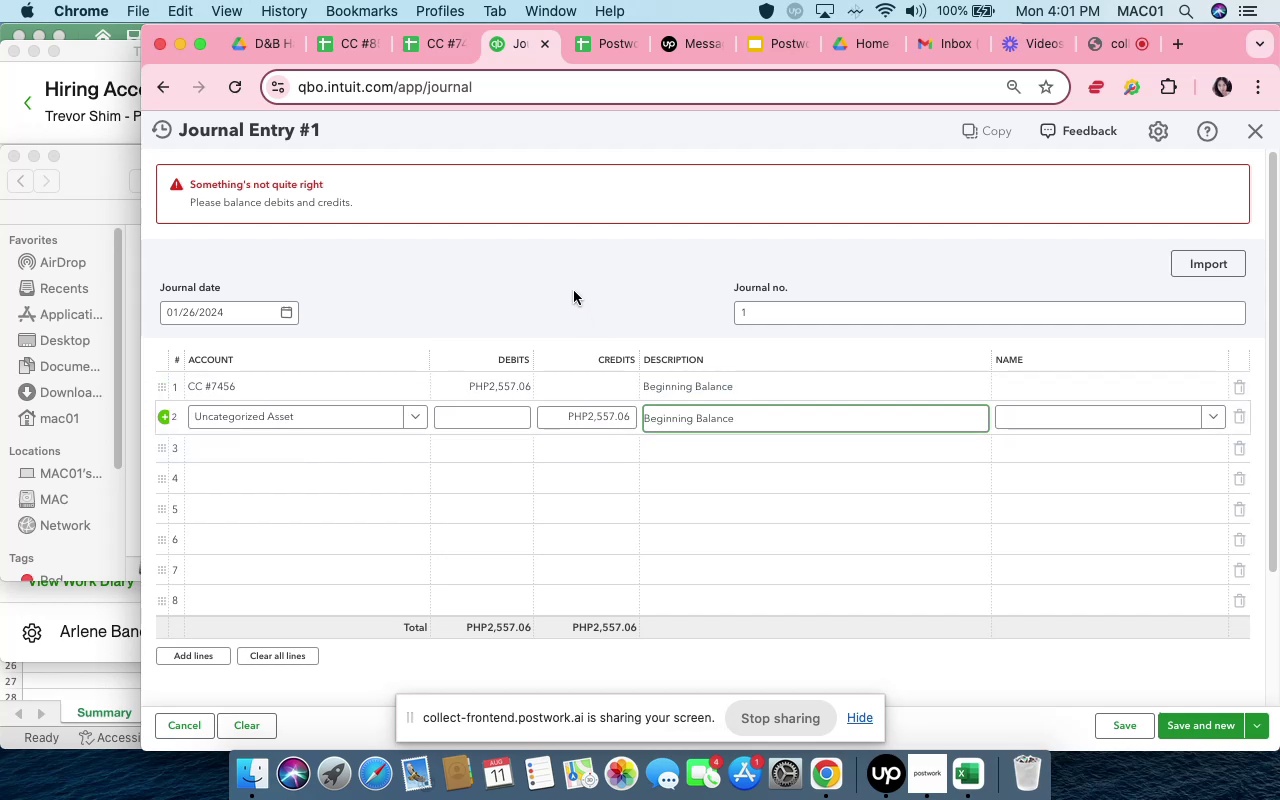 
left_click([574, 291])
 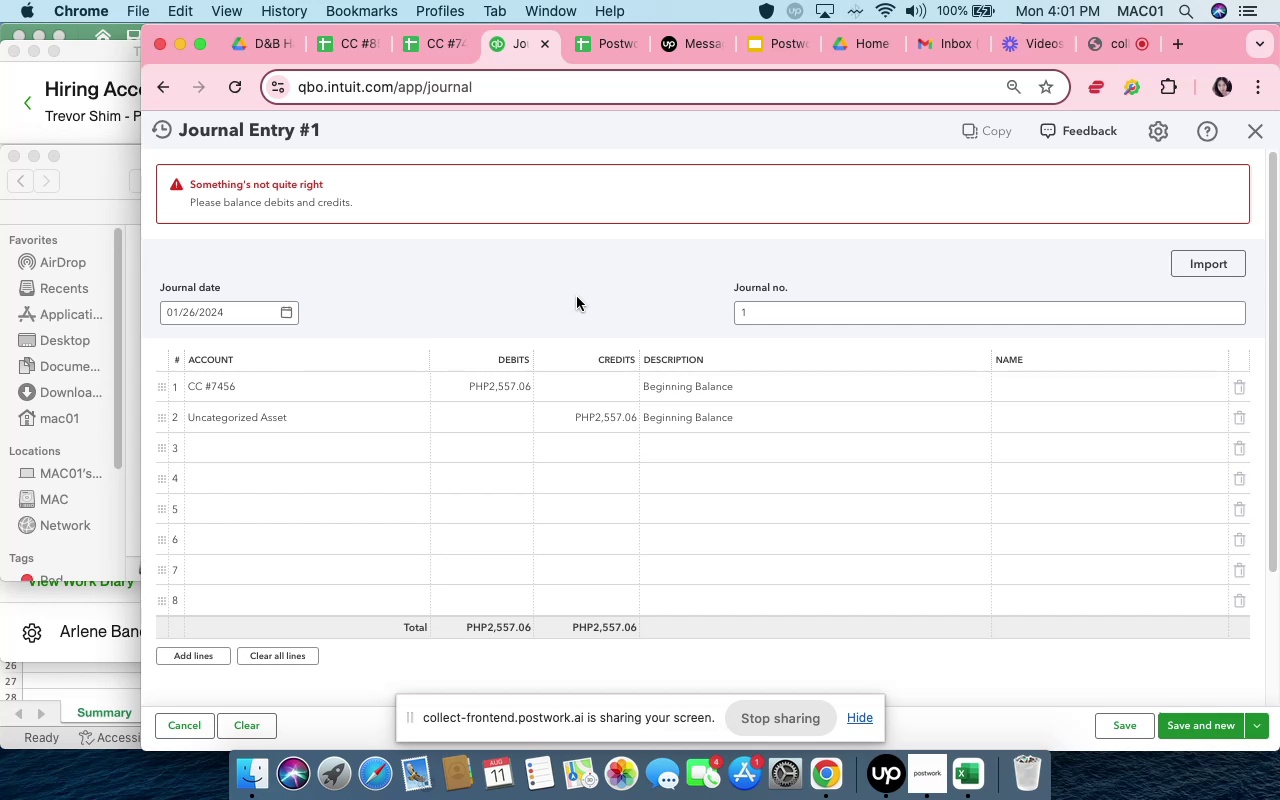 
wait(6.37)
 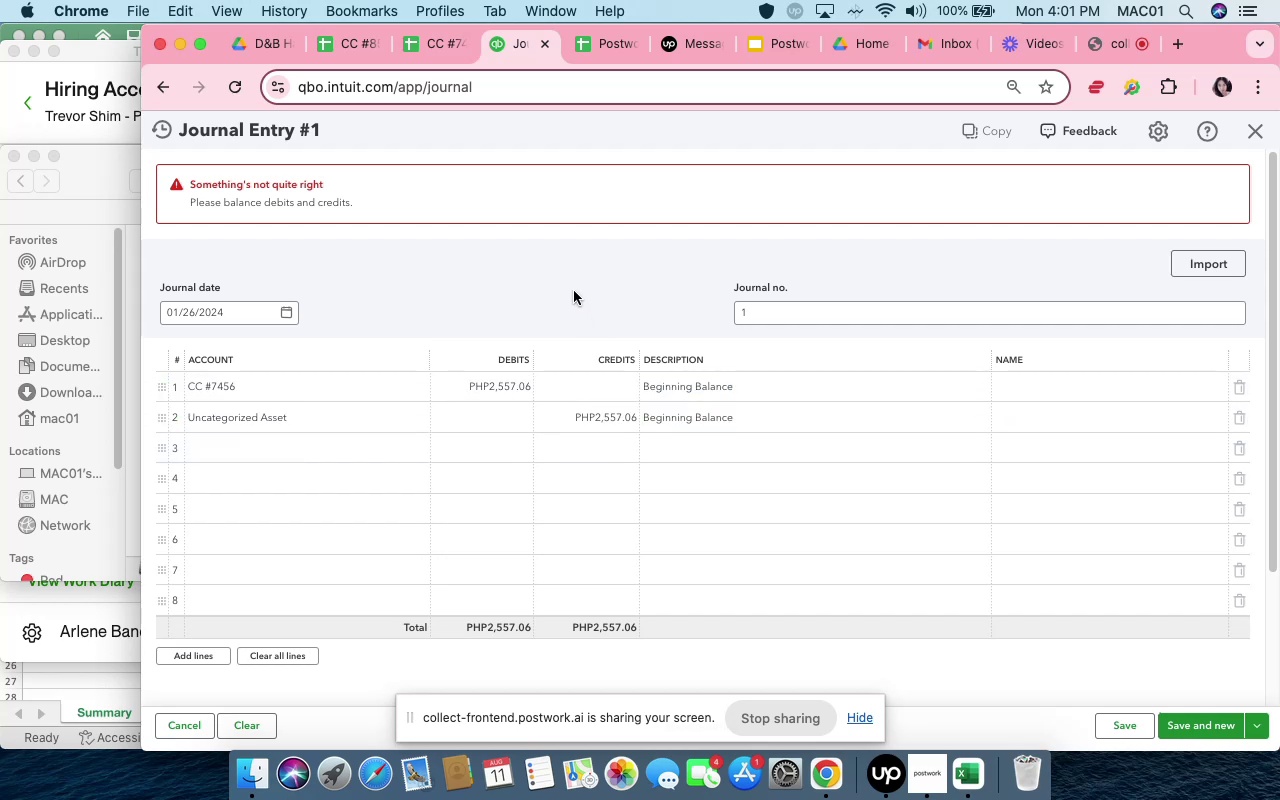 
left_click([363, 412])
 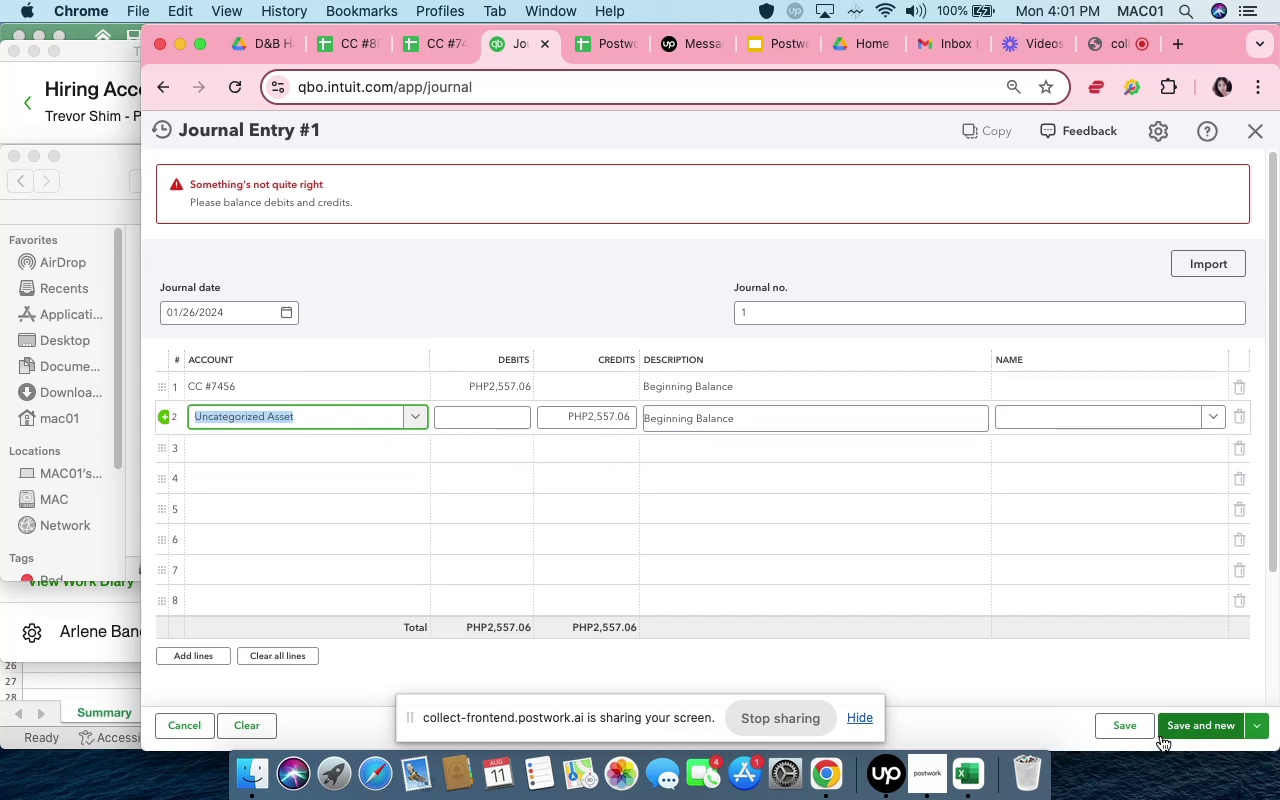 
left_click([1125, 736])
 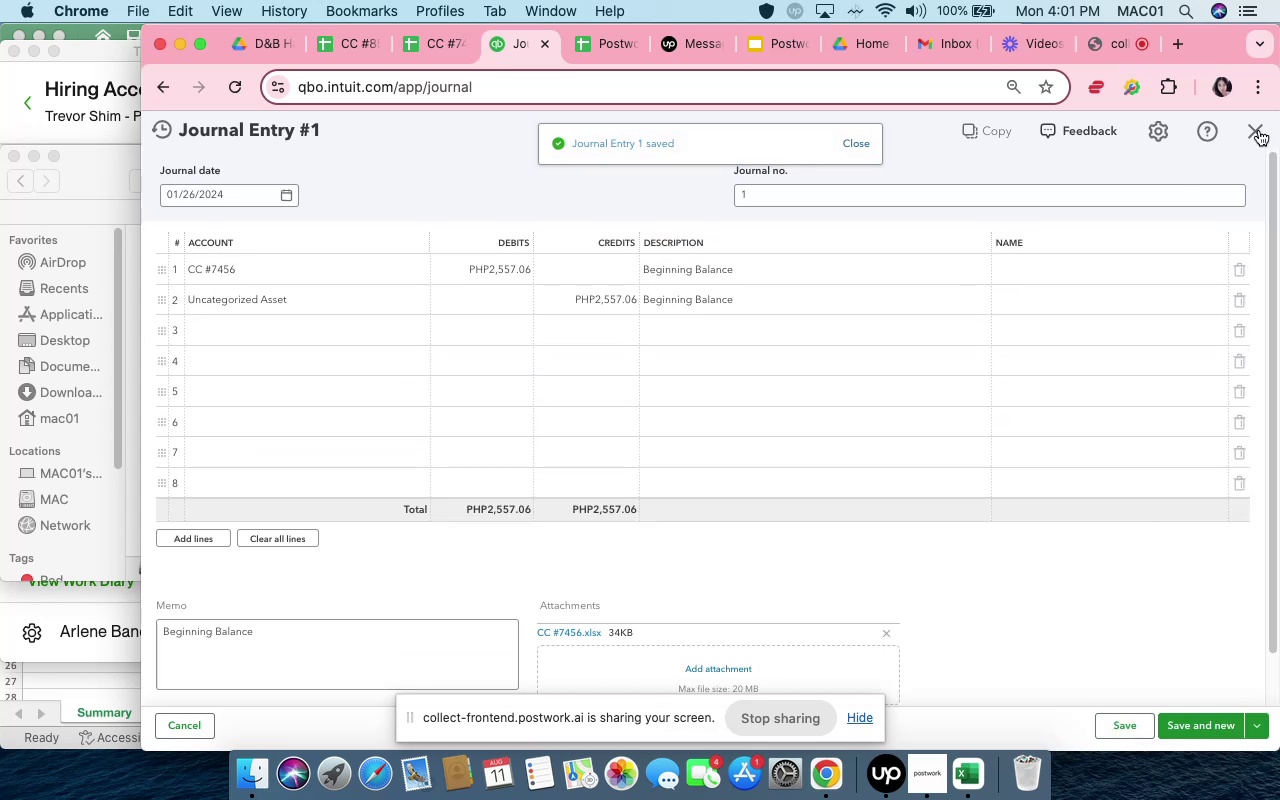 
left_click([1259, 129])
 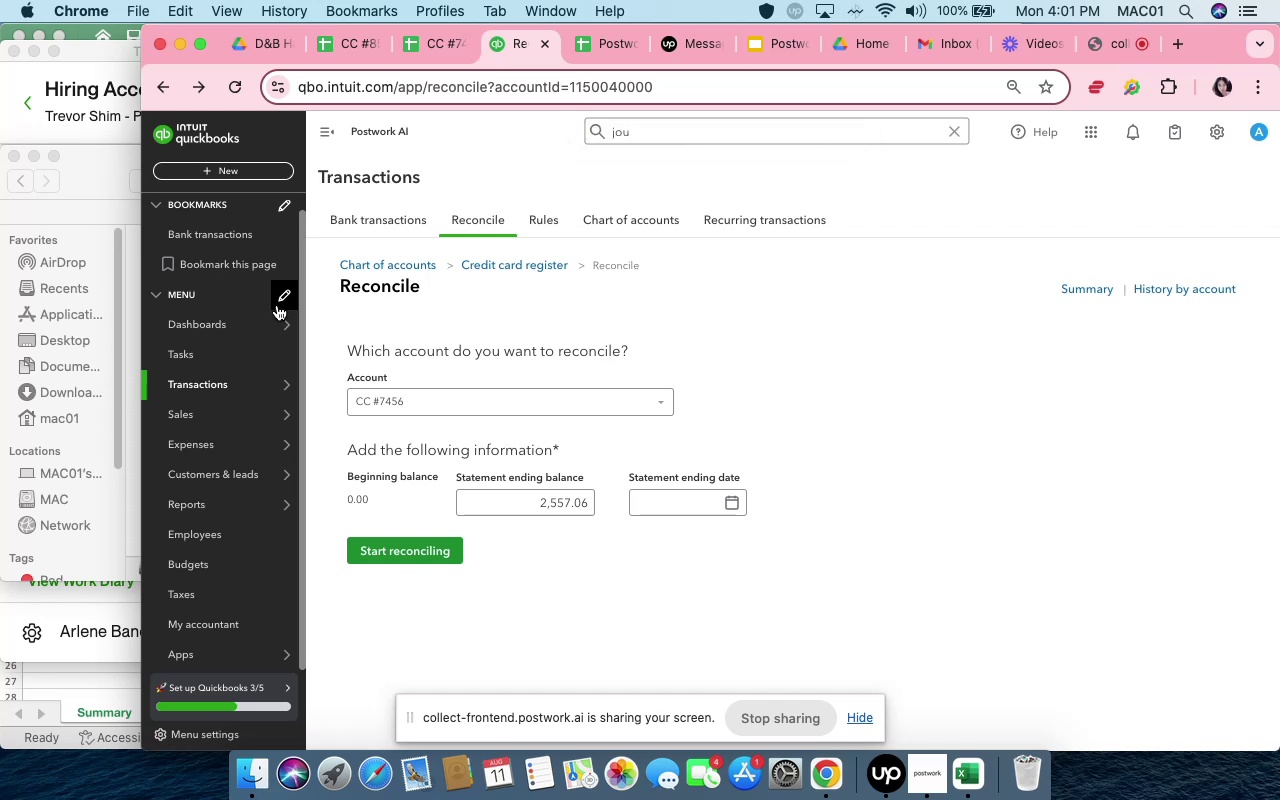 
left_click([382, 214])
 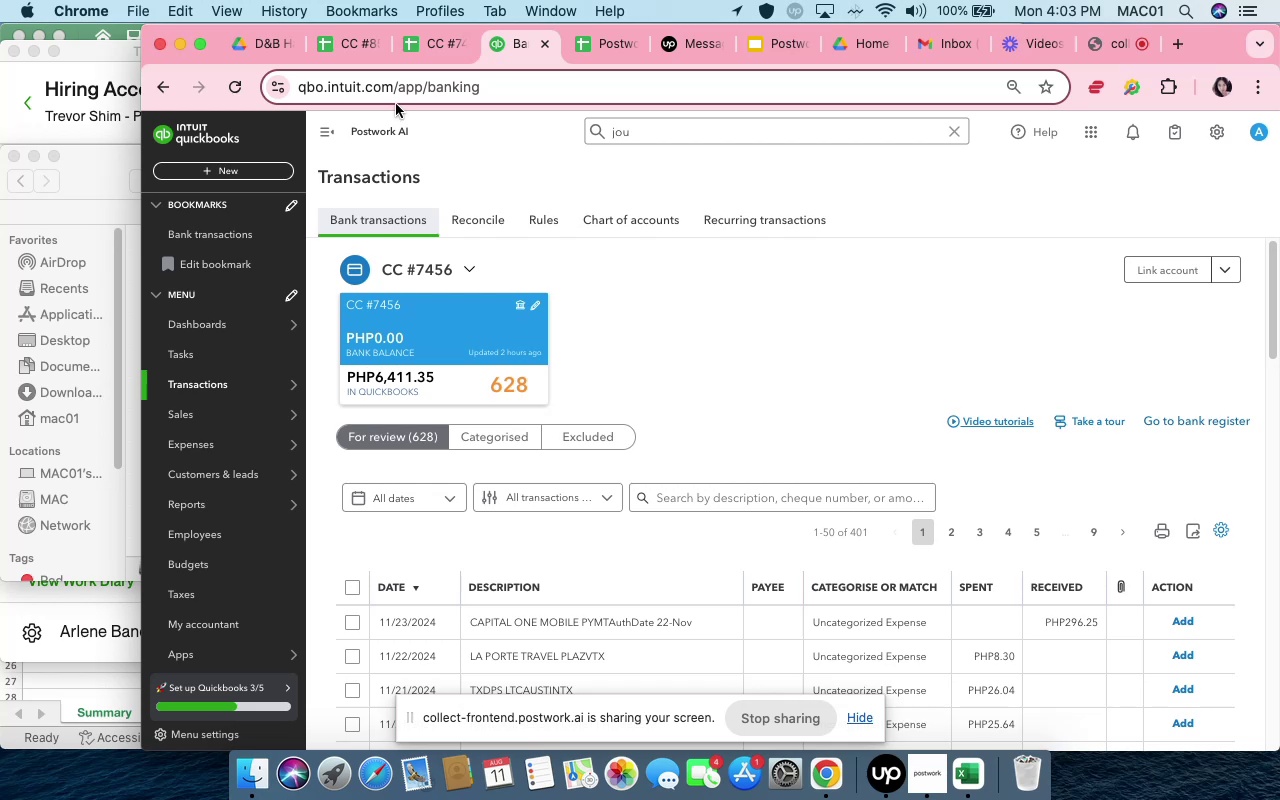 
wait(93.0)
 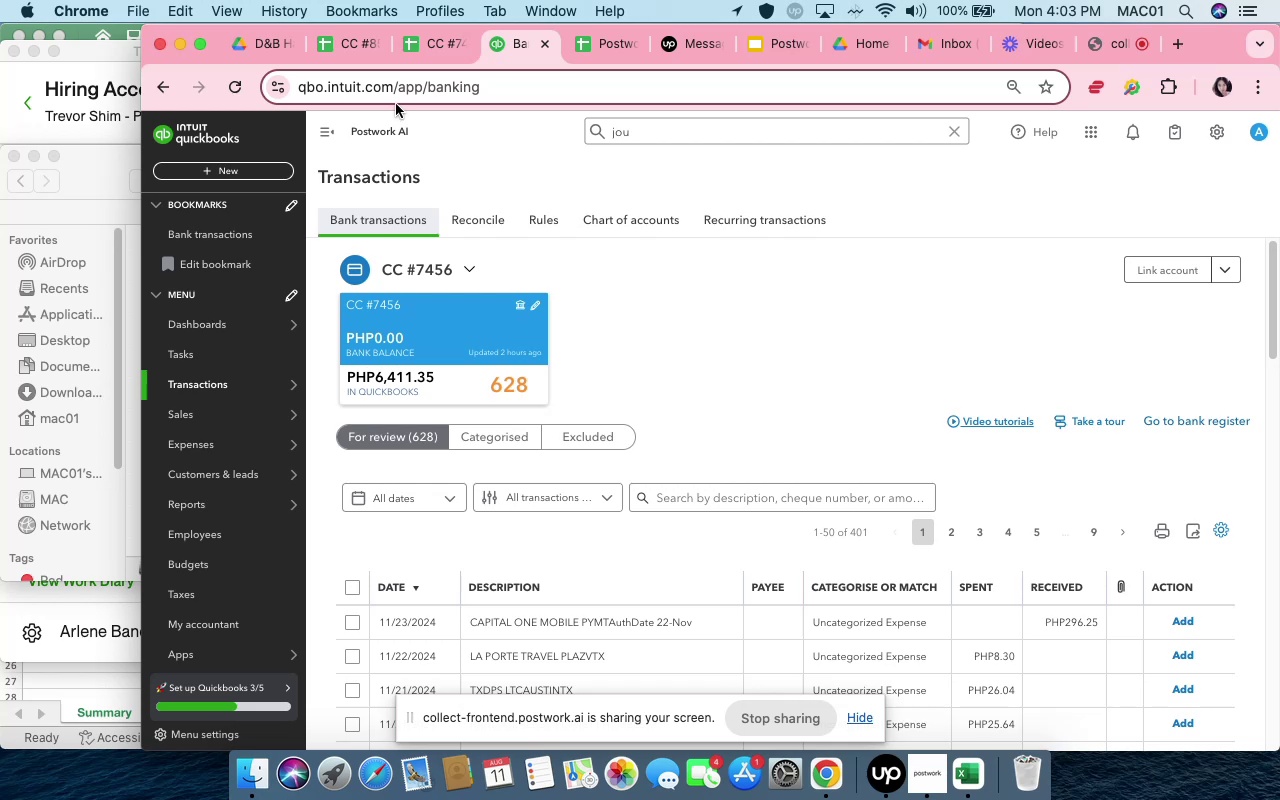 
left_click([240, 86])
 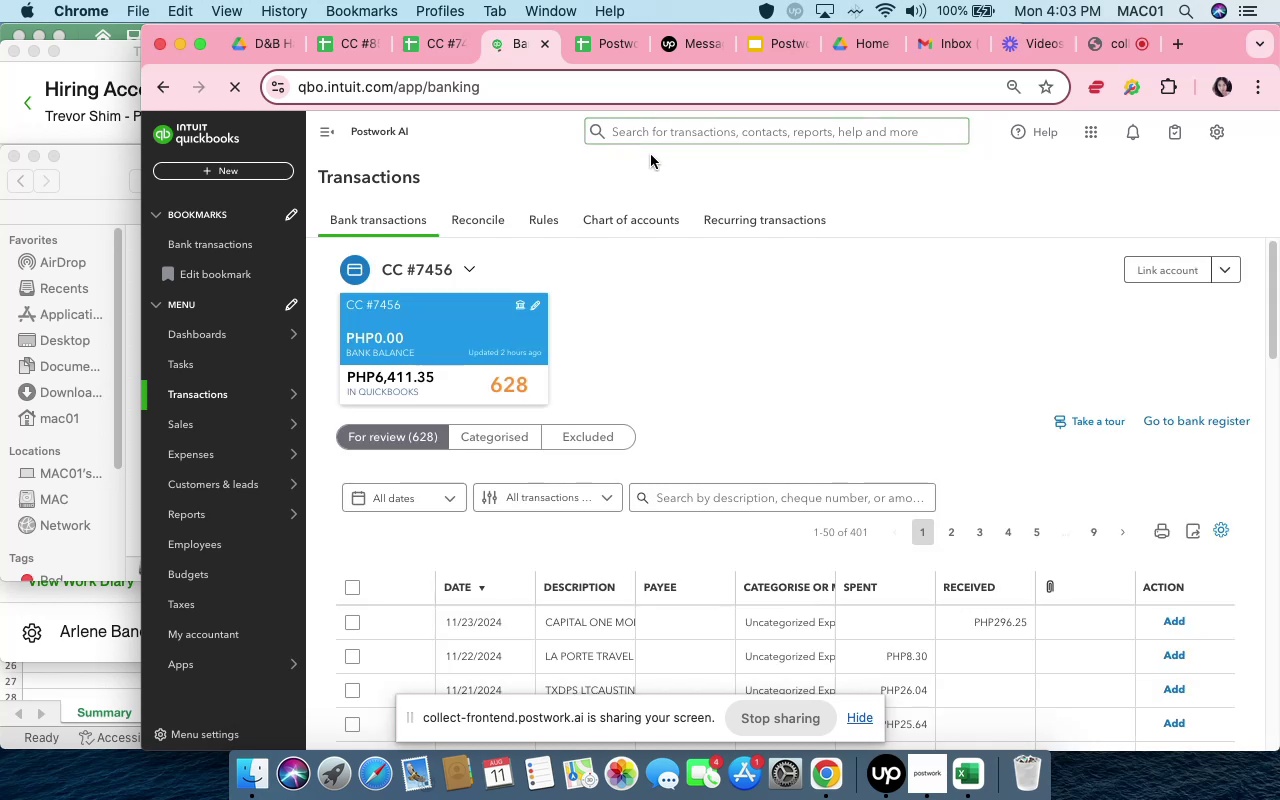 
wait(20.51)
 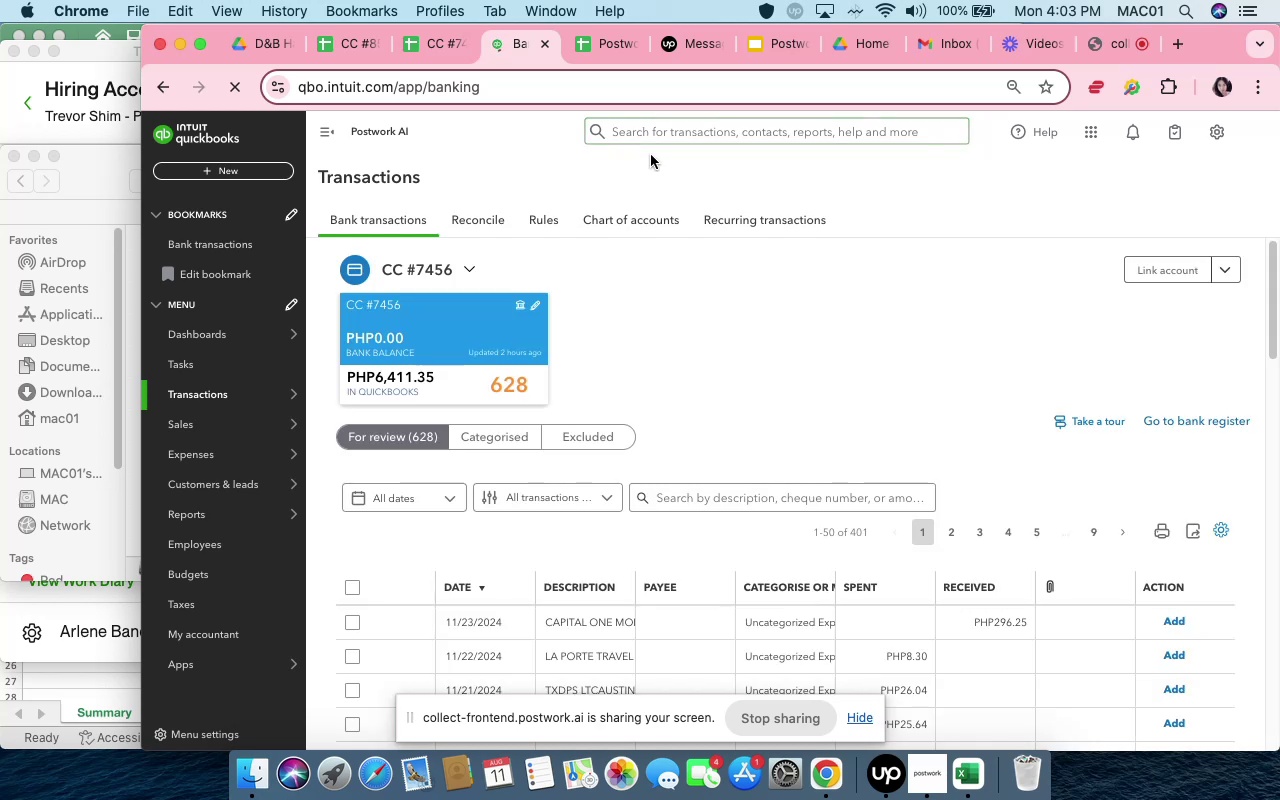 
left_click([1175, 423])
 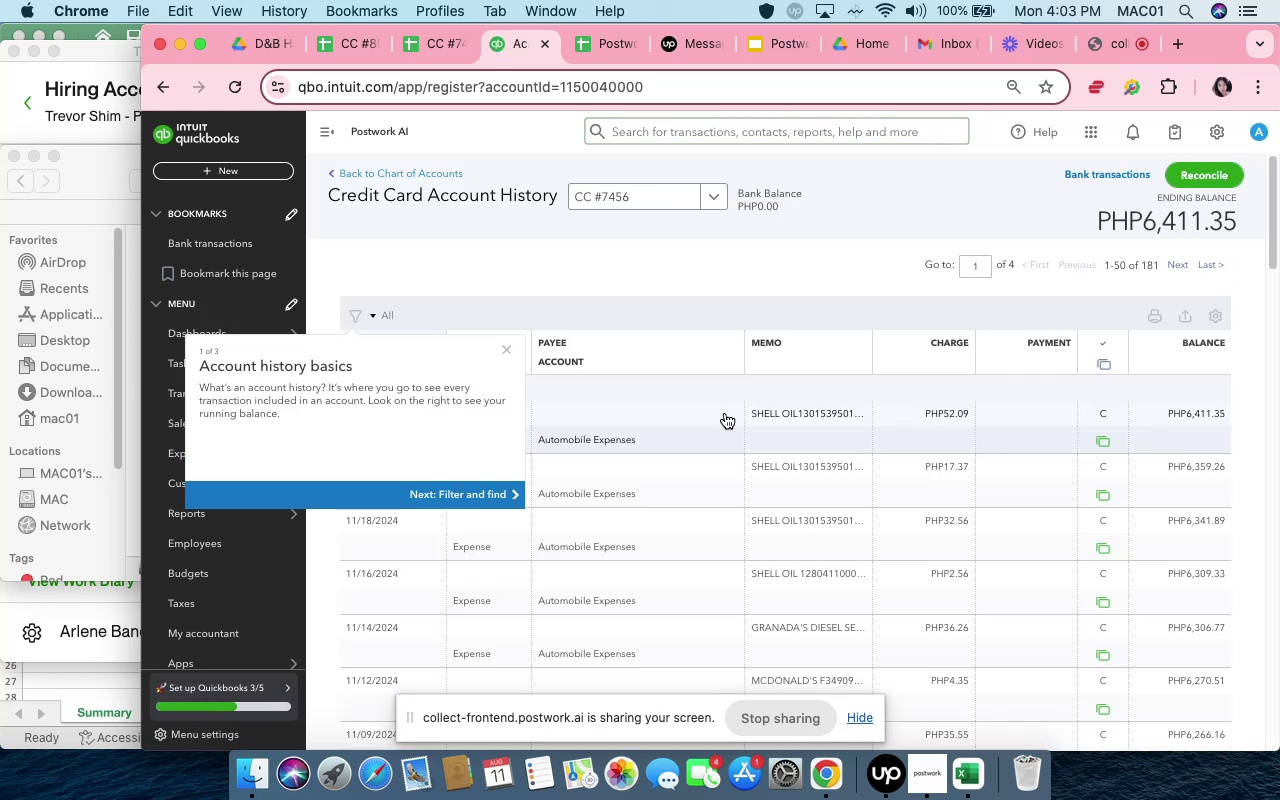 
scroll: coordinate [888, 501], scroll_direction: down, amount: 25.0
 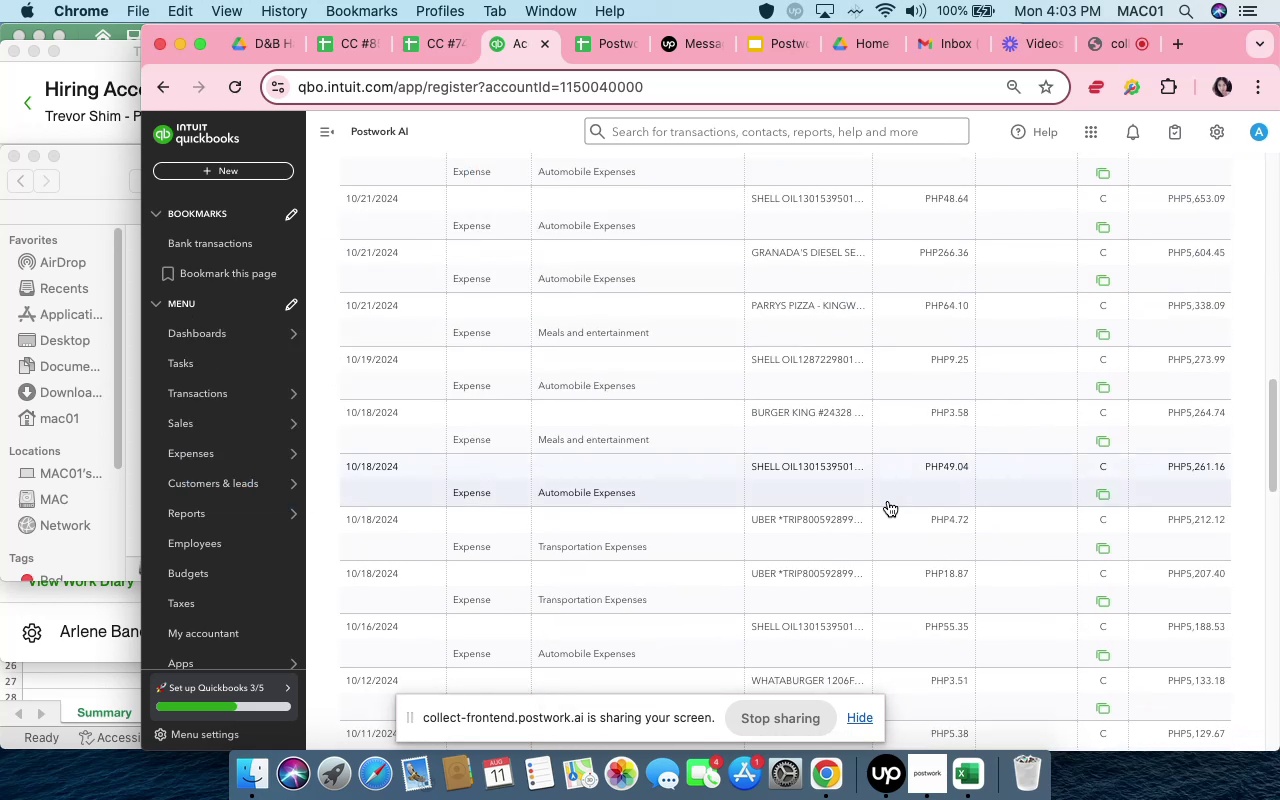 
scroll: coordinate [888, 501], scroll_direction: up, amount: 20.0
 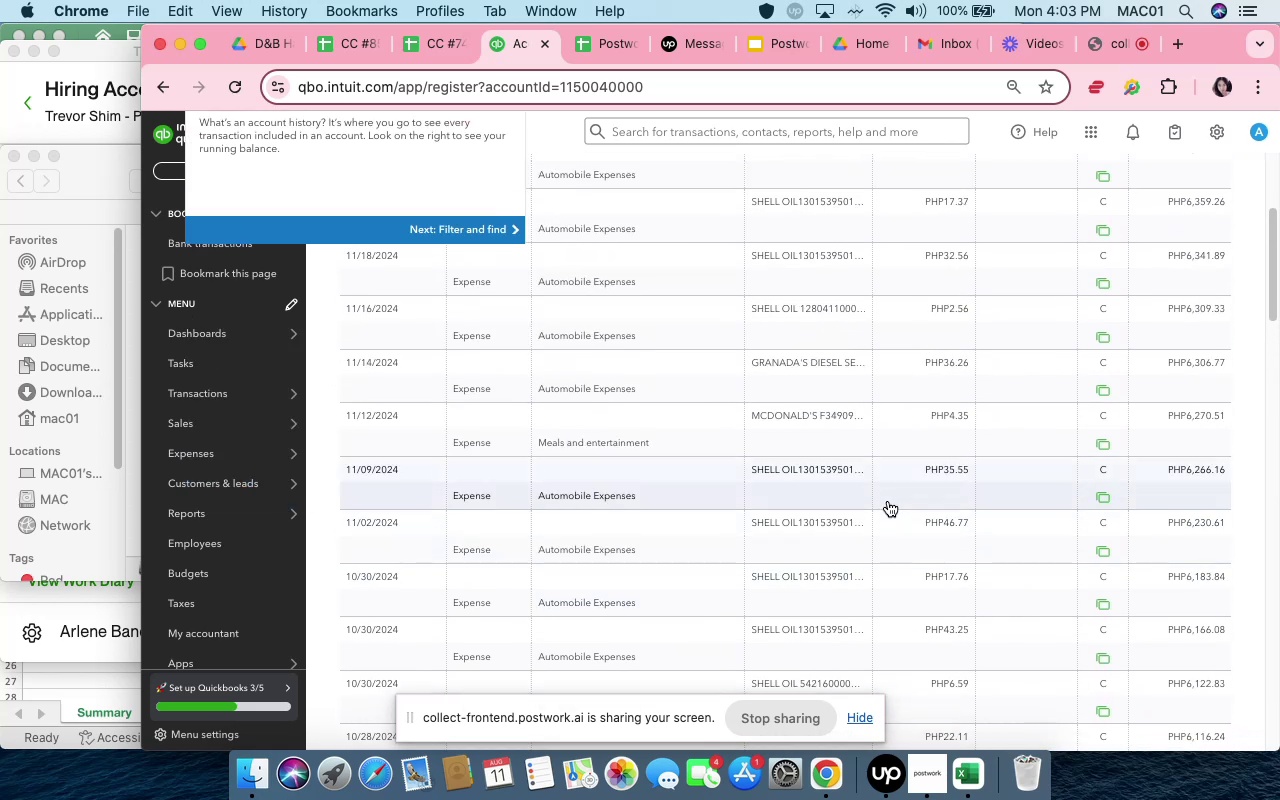 
scroll: coordinate [888, 501], scroll_direction: down, amount: 1.0
 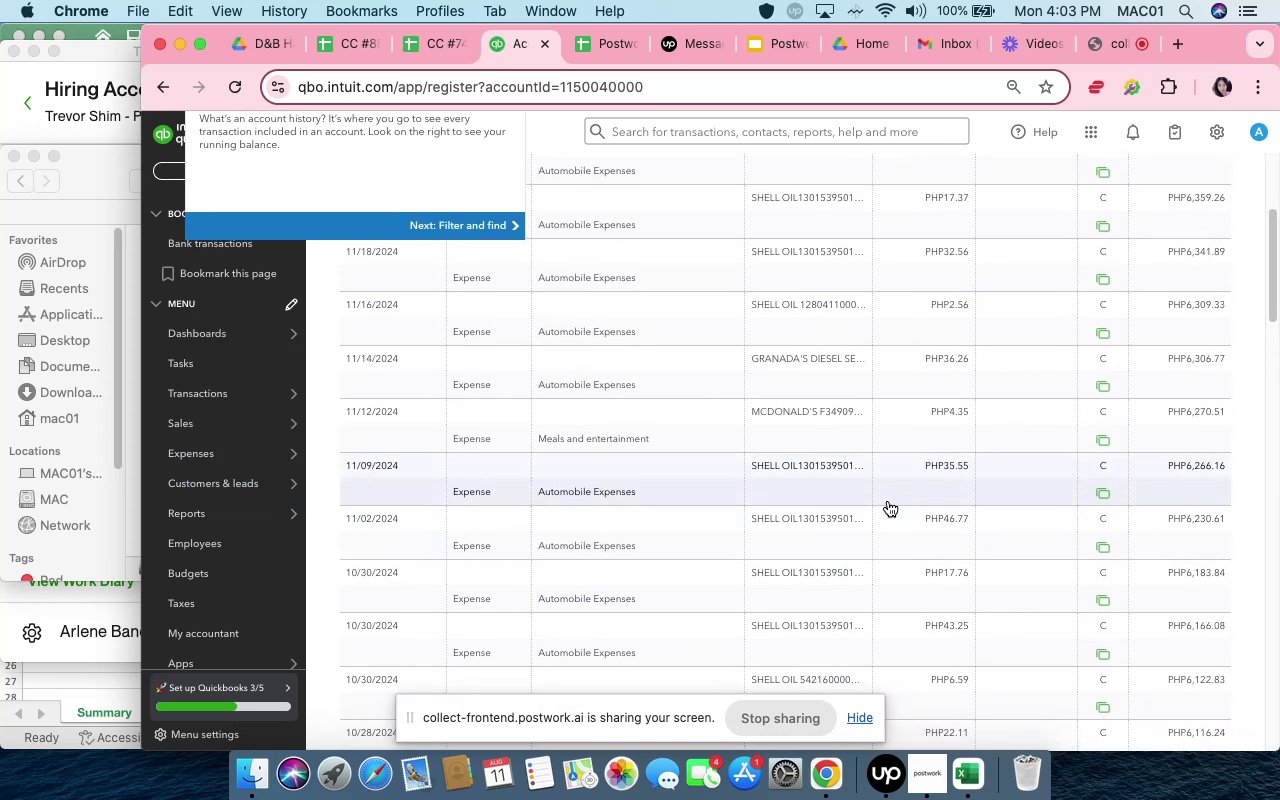 
scroll: coordinate [888, 501], scroll_direction: up, amount: 9.0
 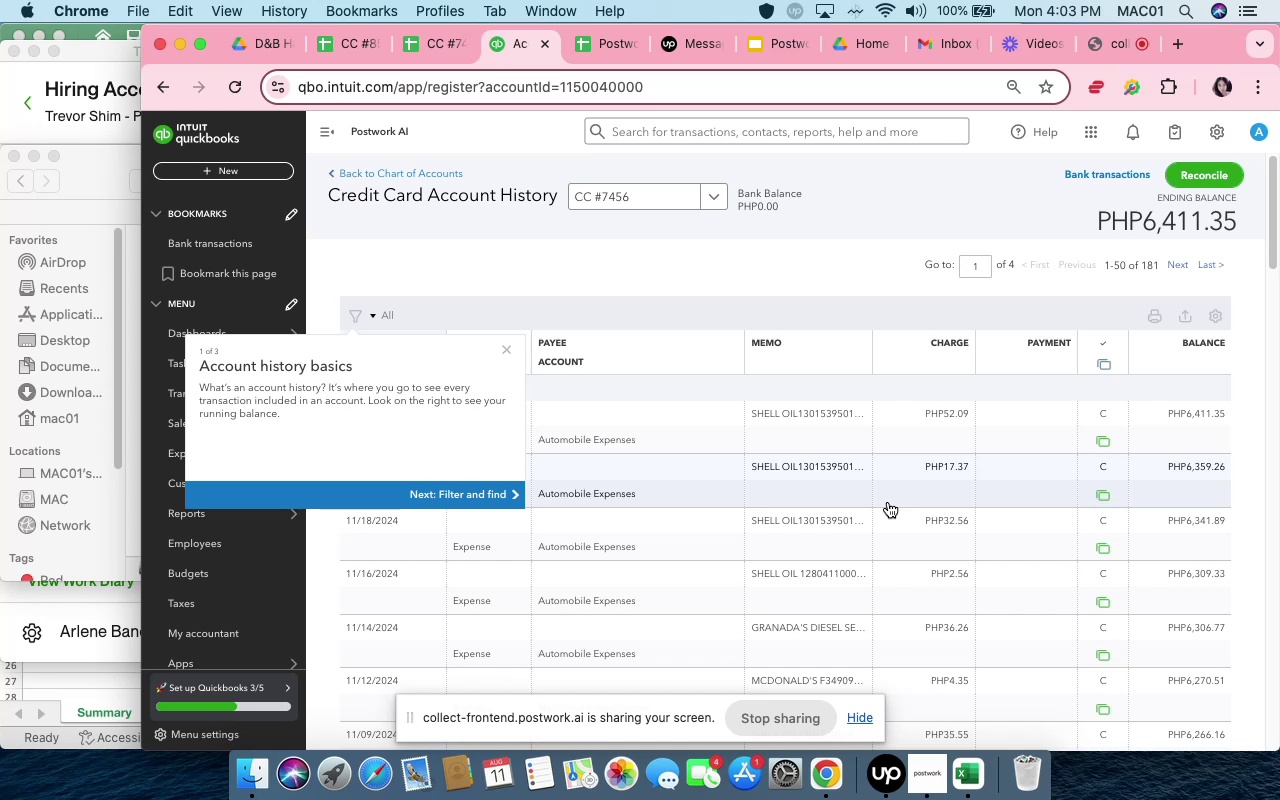 
wait(7.6)
 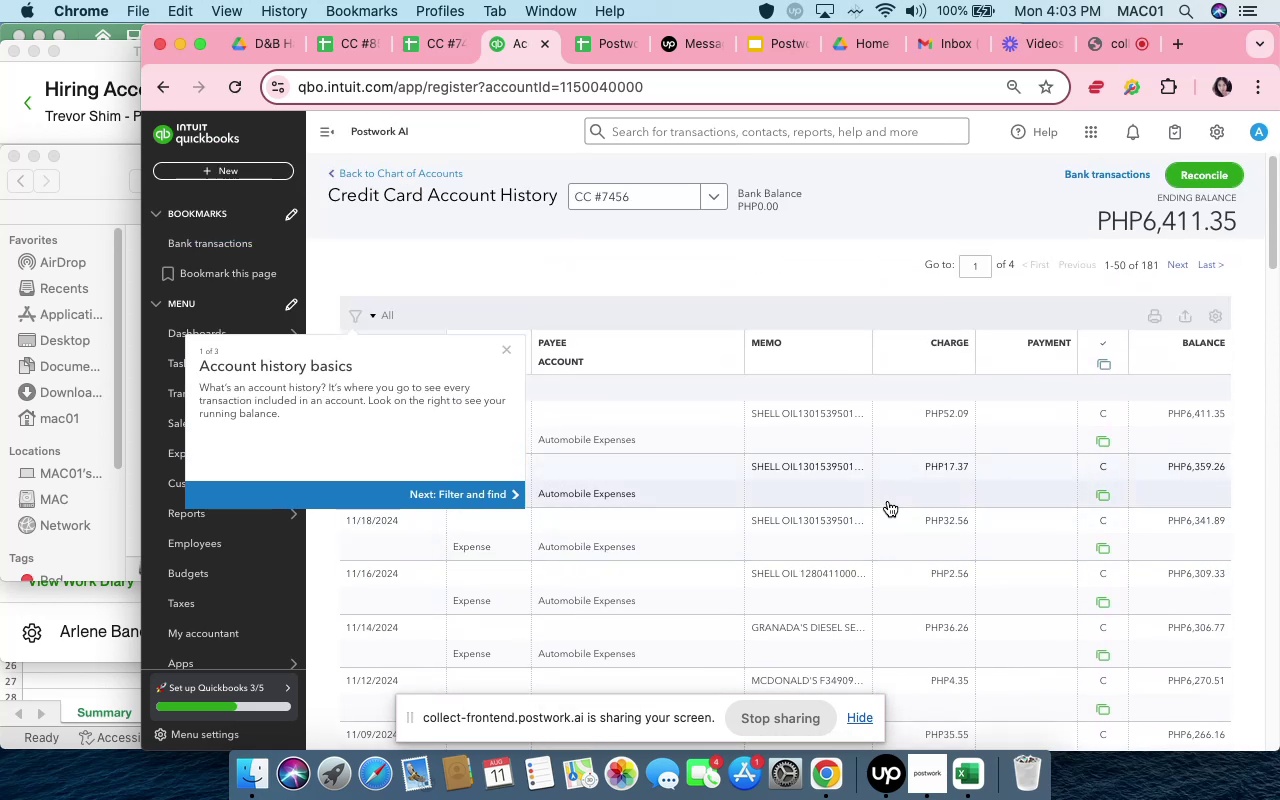 
scroll: coordinate [888, 504], scroll_direction: down, amount: 17.0
 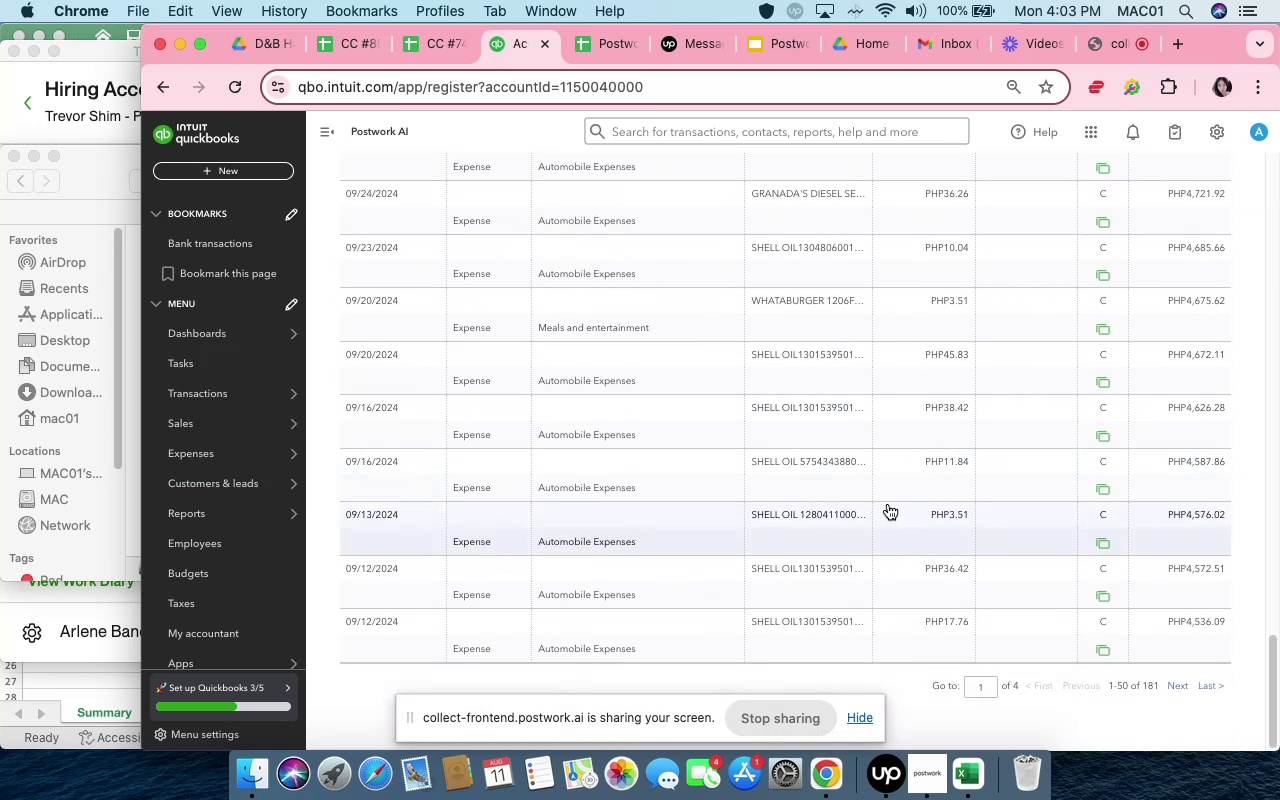 
scroll: coordinate [783, 425], scroll_direction: up, amount: 91.0
 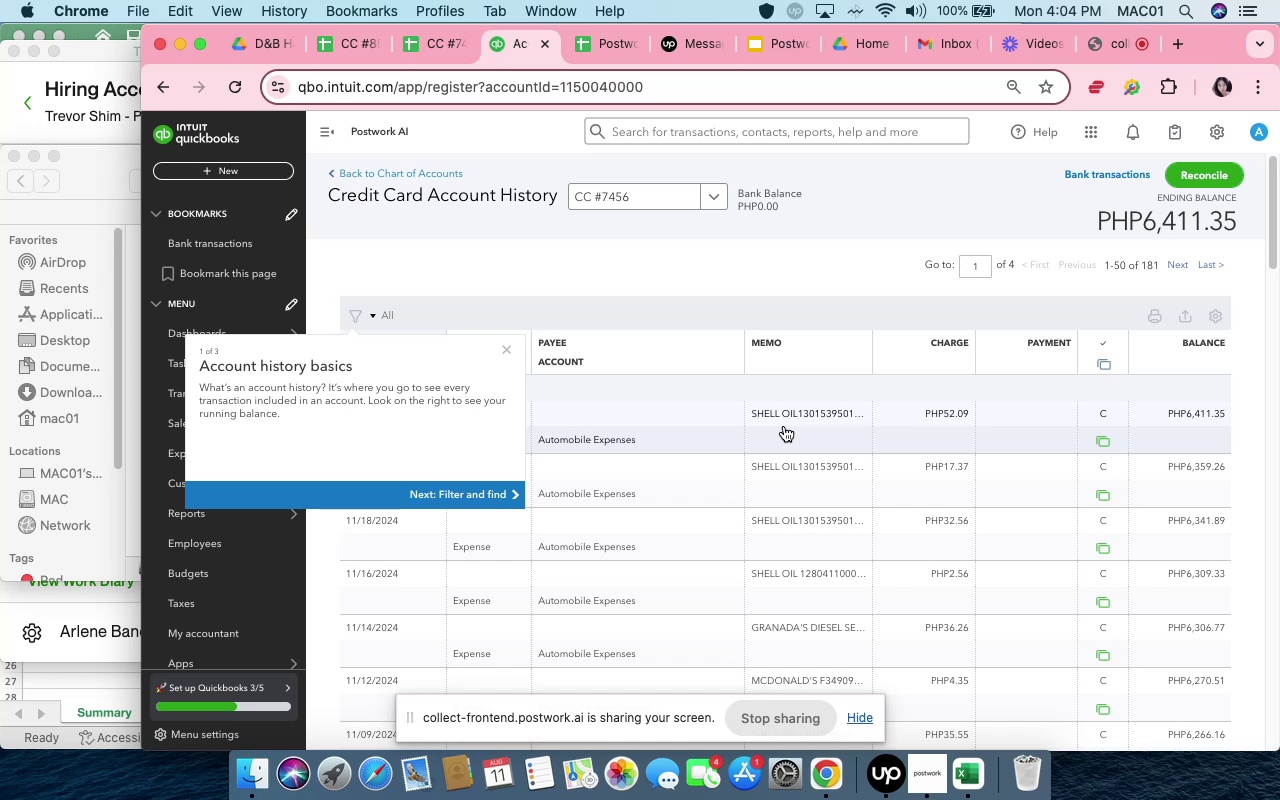 
wait(27.83)
 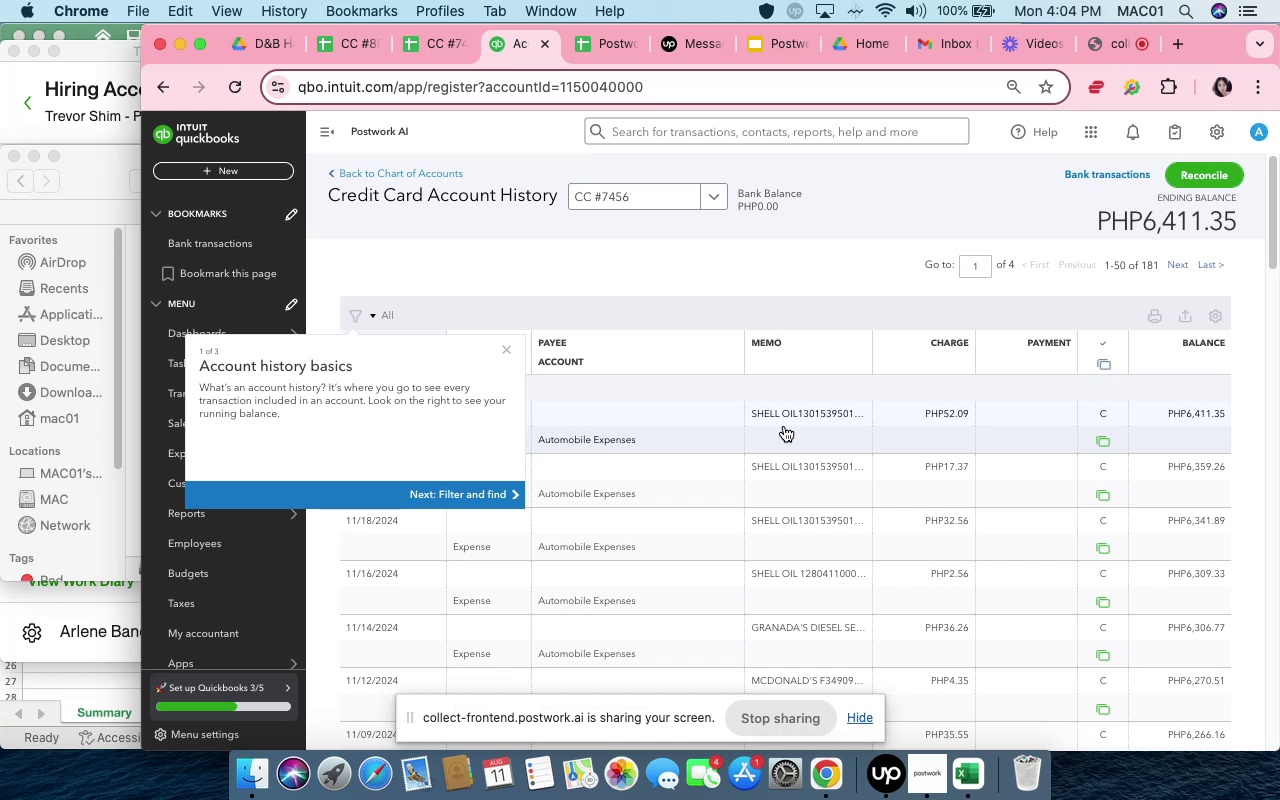 
left_click([1202, 267])
 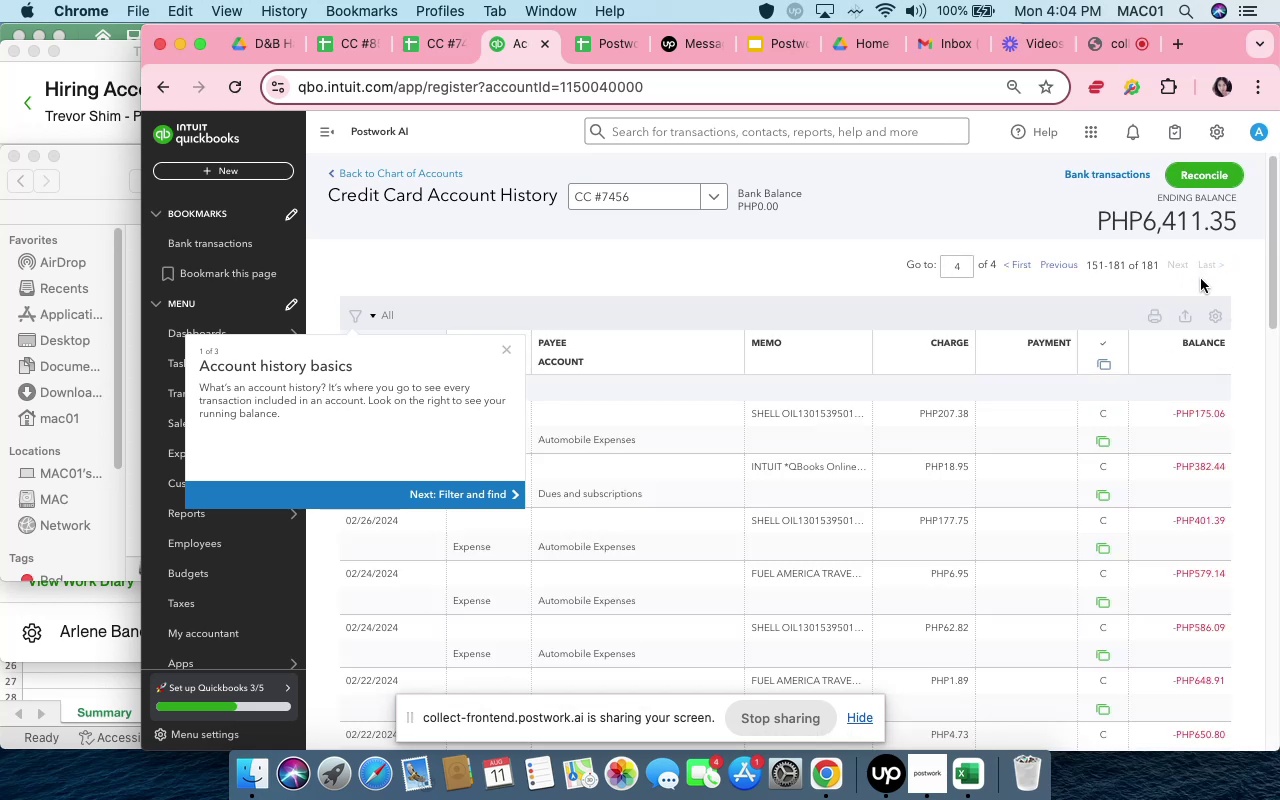 
scroll: coordinate [1177, 383], scroll_direction: down, amount: 31.0
 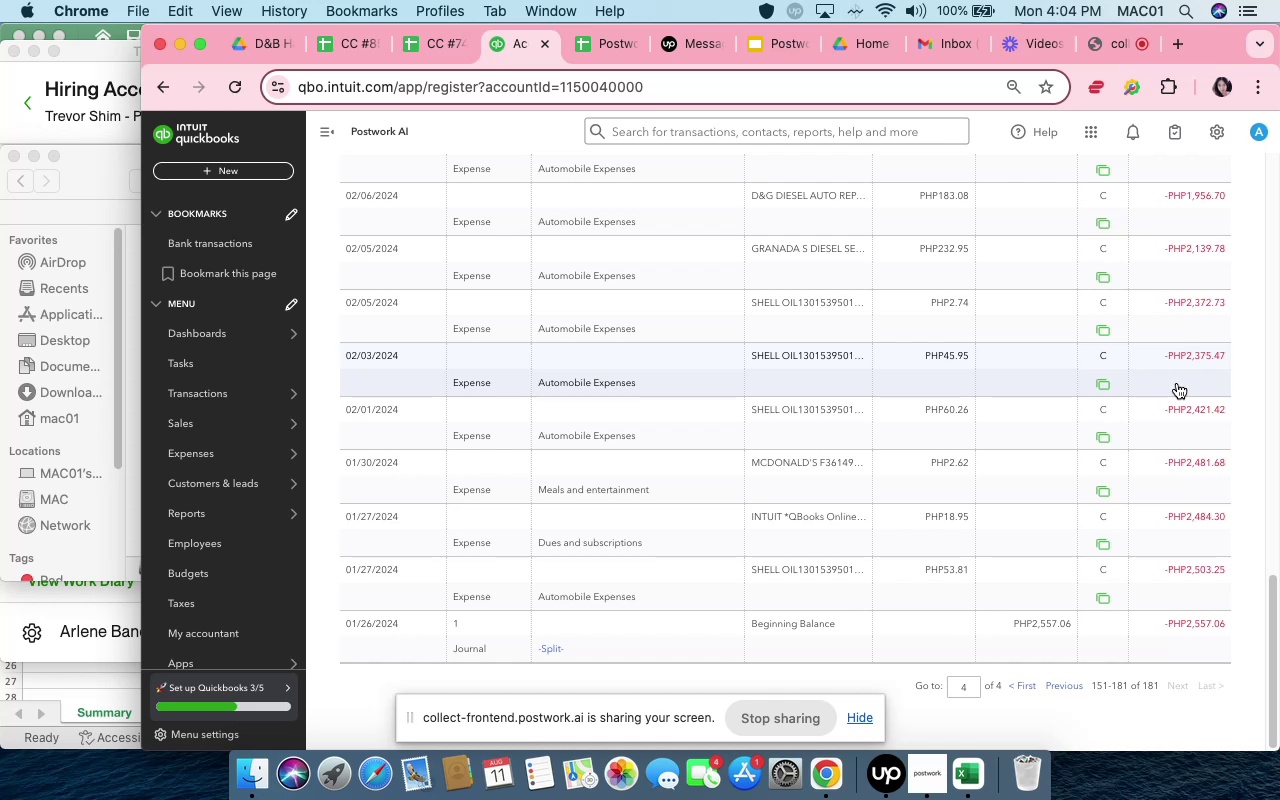 
wait(5.19)
 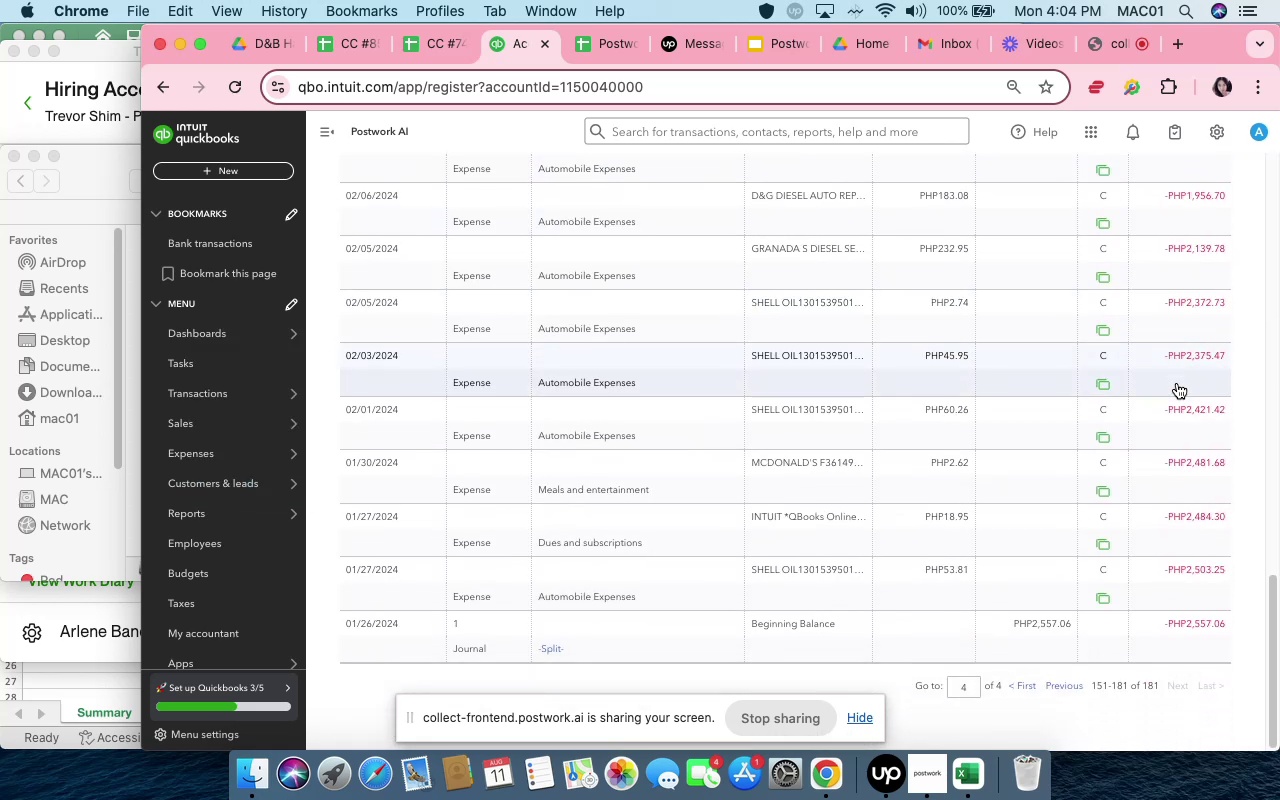 
scroll: coordinate [1177, 383], scroll_direction: up, amount: 44.0
 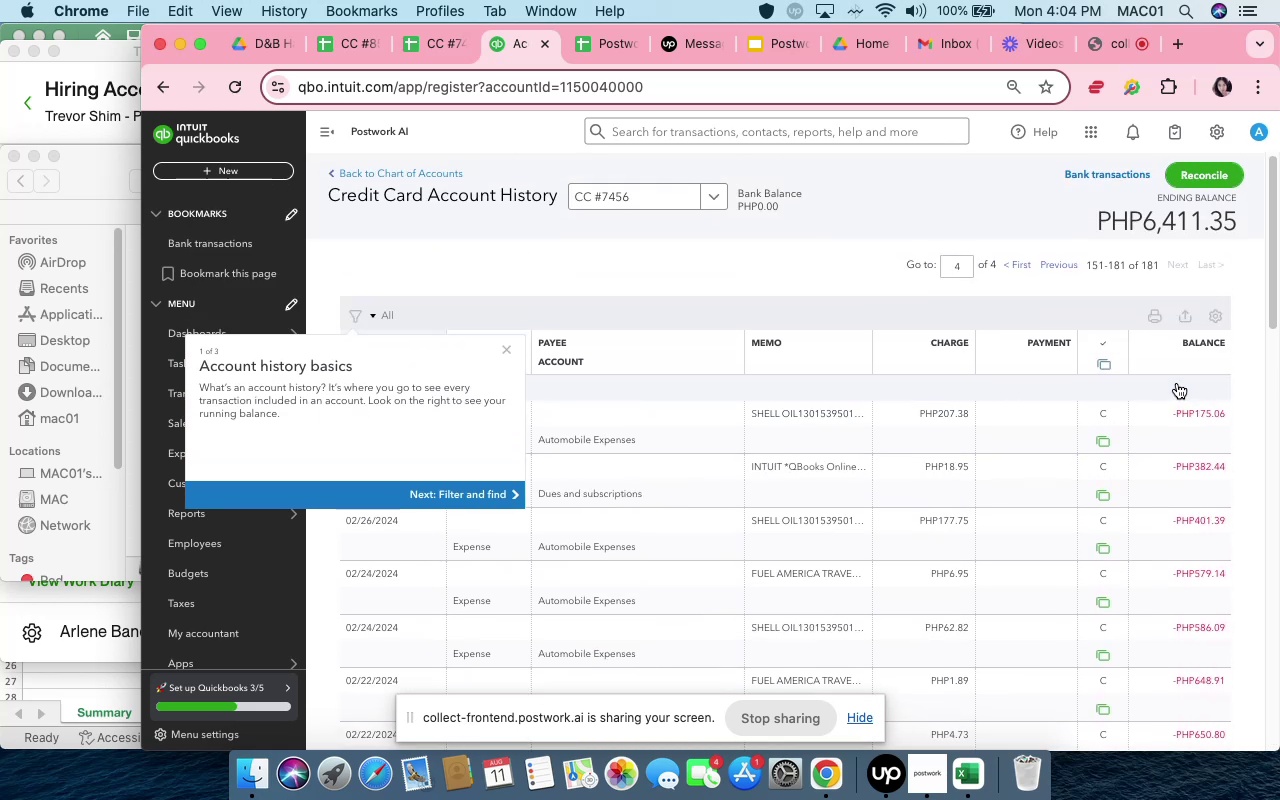 
scroll: coordinate [1177, 383], scroll_direction: down, amount: 16.0
 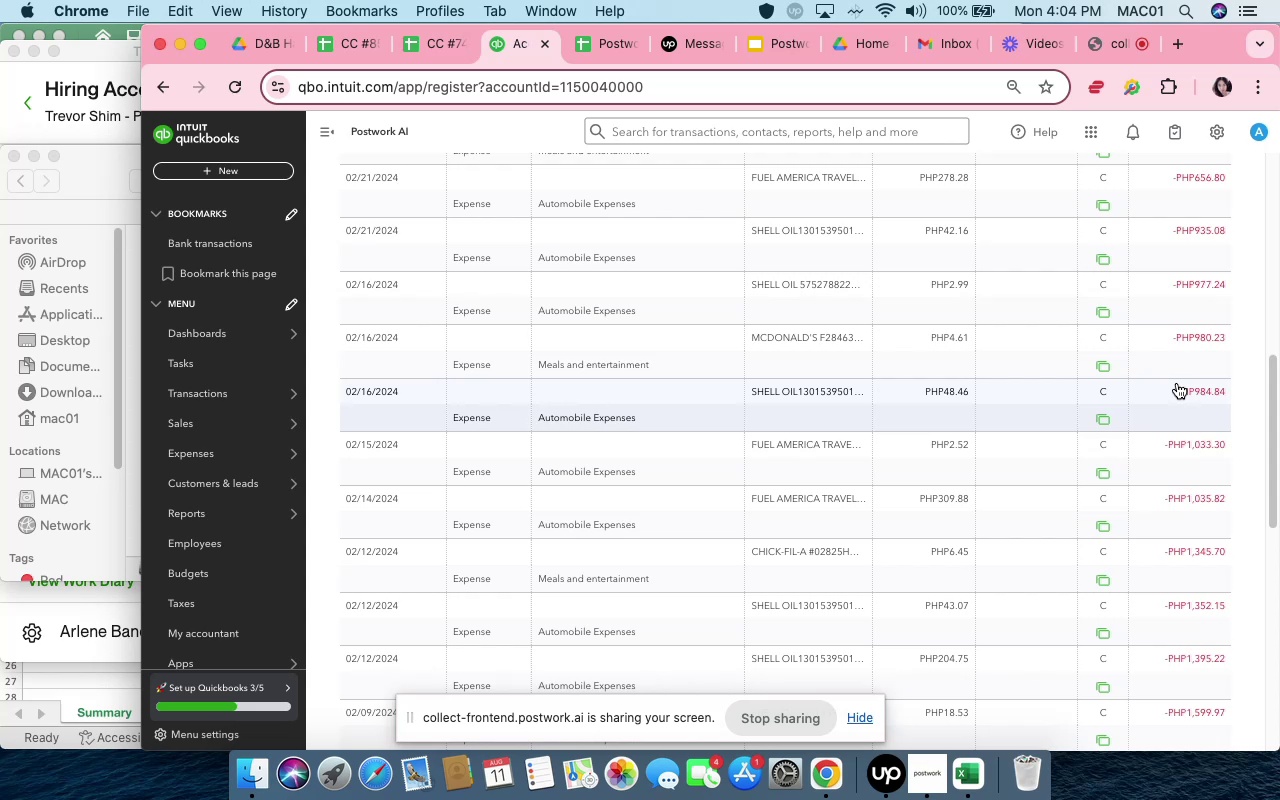 
scroll: coordinate [1177, 383], scroll_direction: up, amount: 23.0
 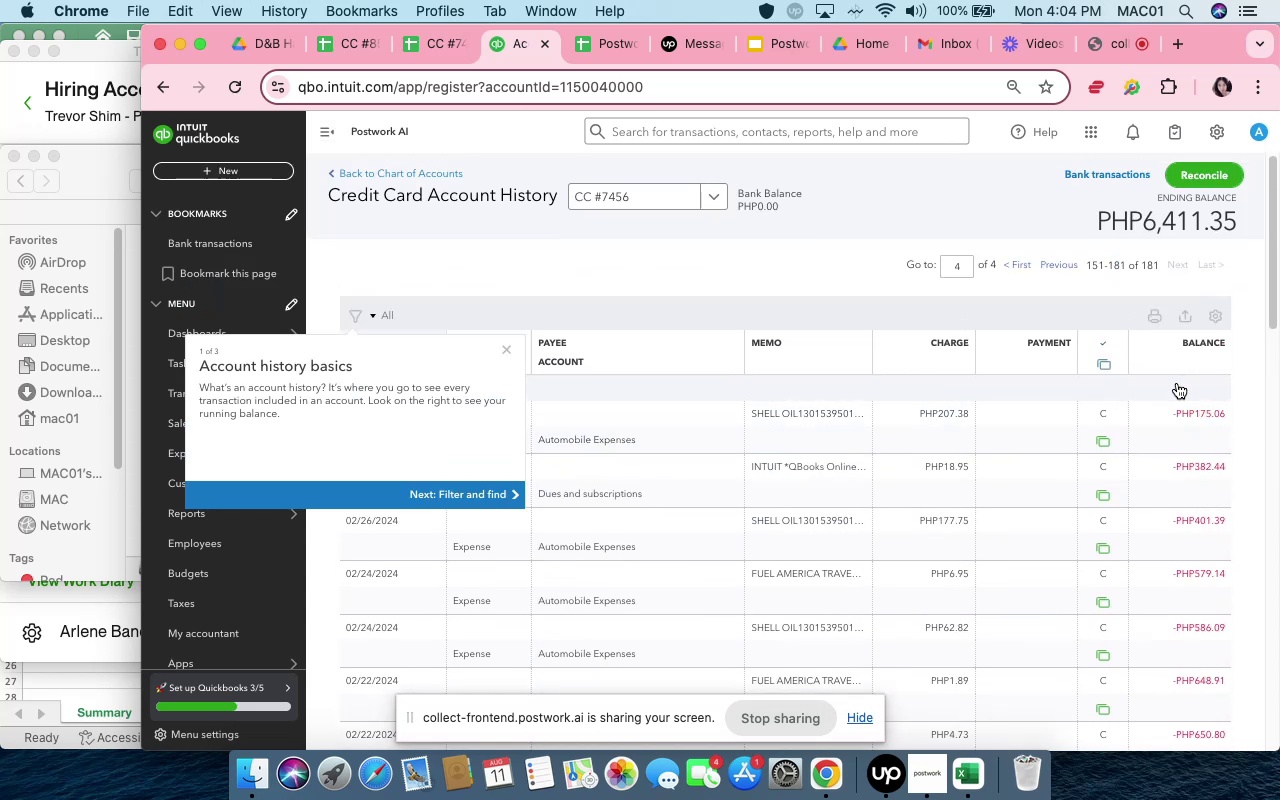 
scroll: coordinate [1177, 383], scroll_direction: down, amount: 22.0
 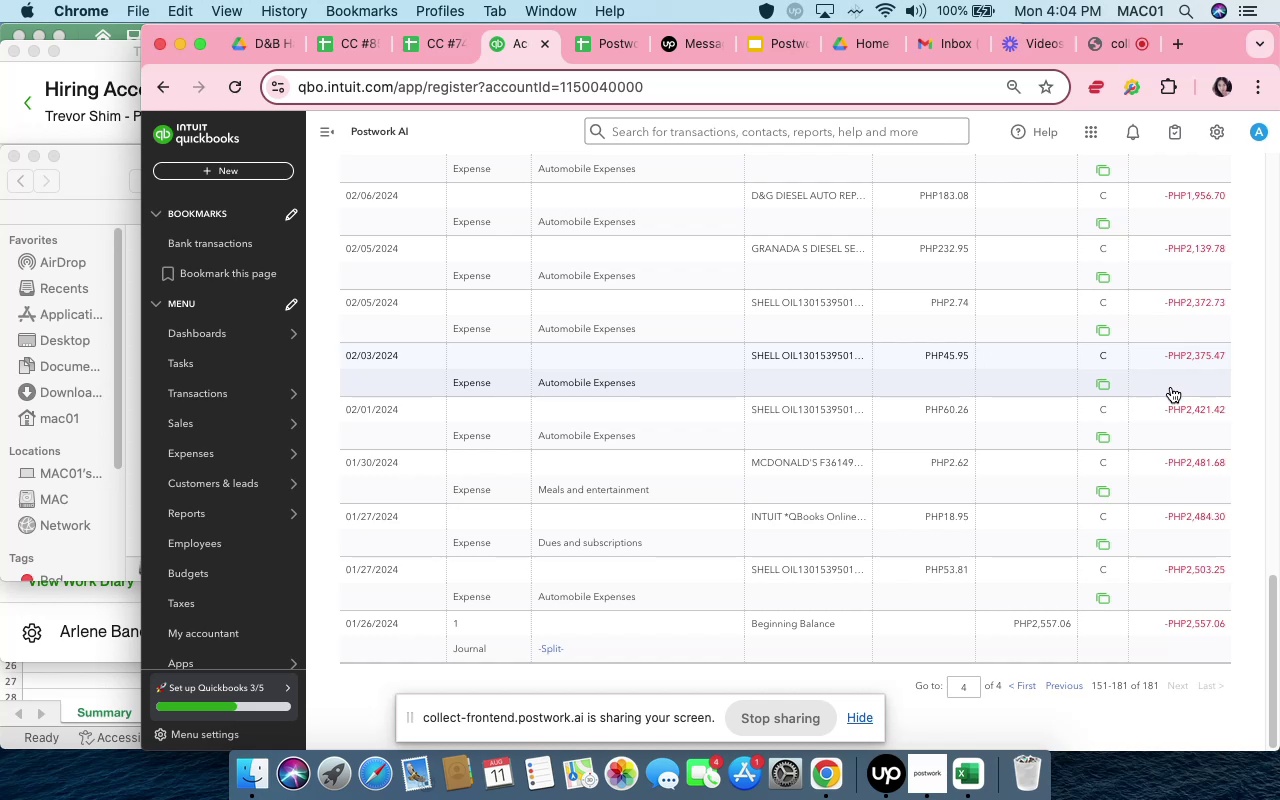 
wait(13.17)
 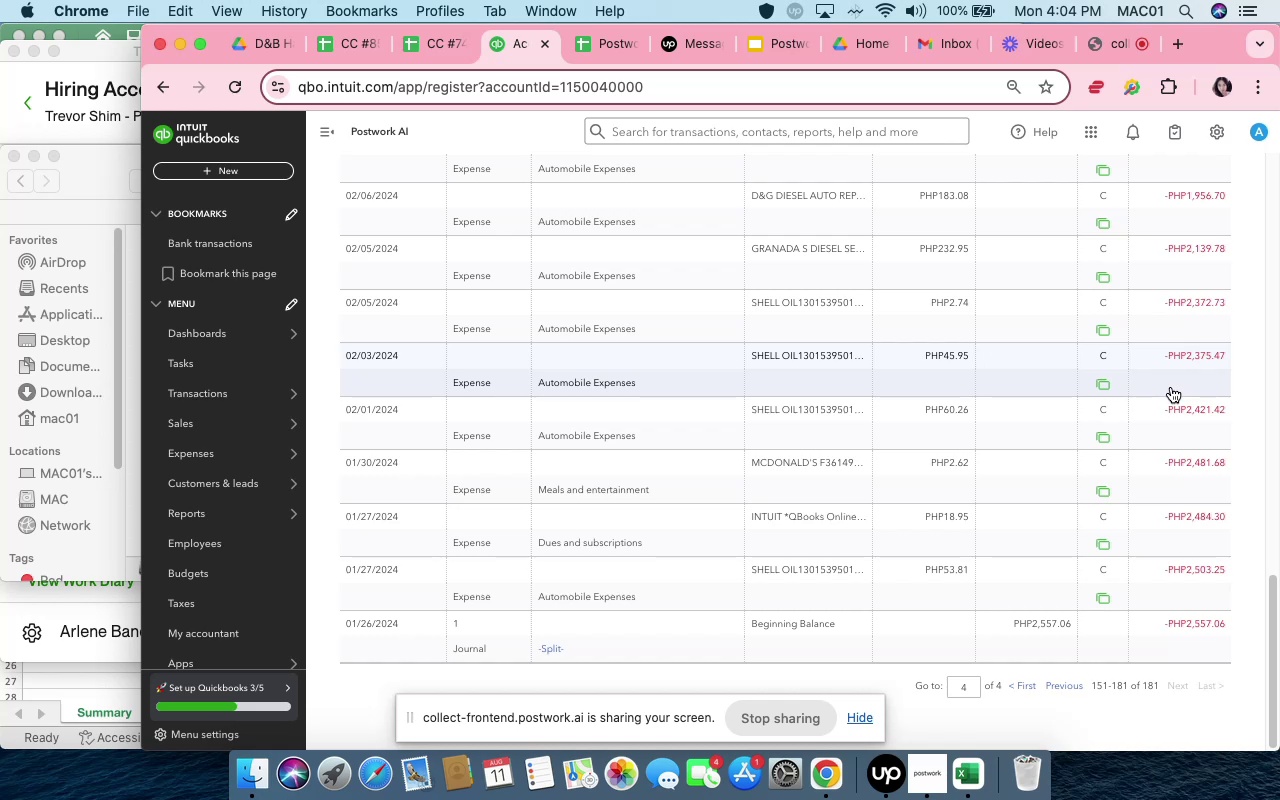 
scroll: coordinate [1171, 389], scroll_direction: up, amount: 9.0
 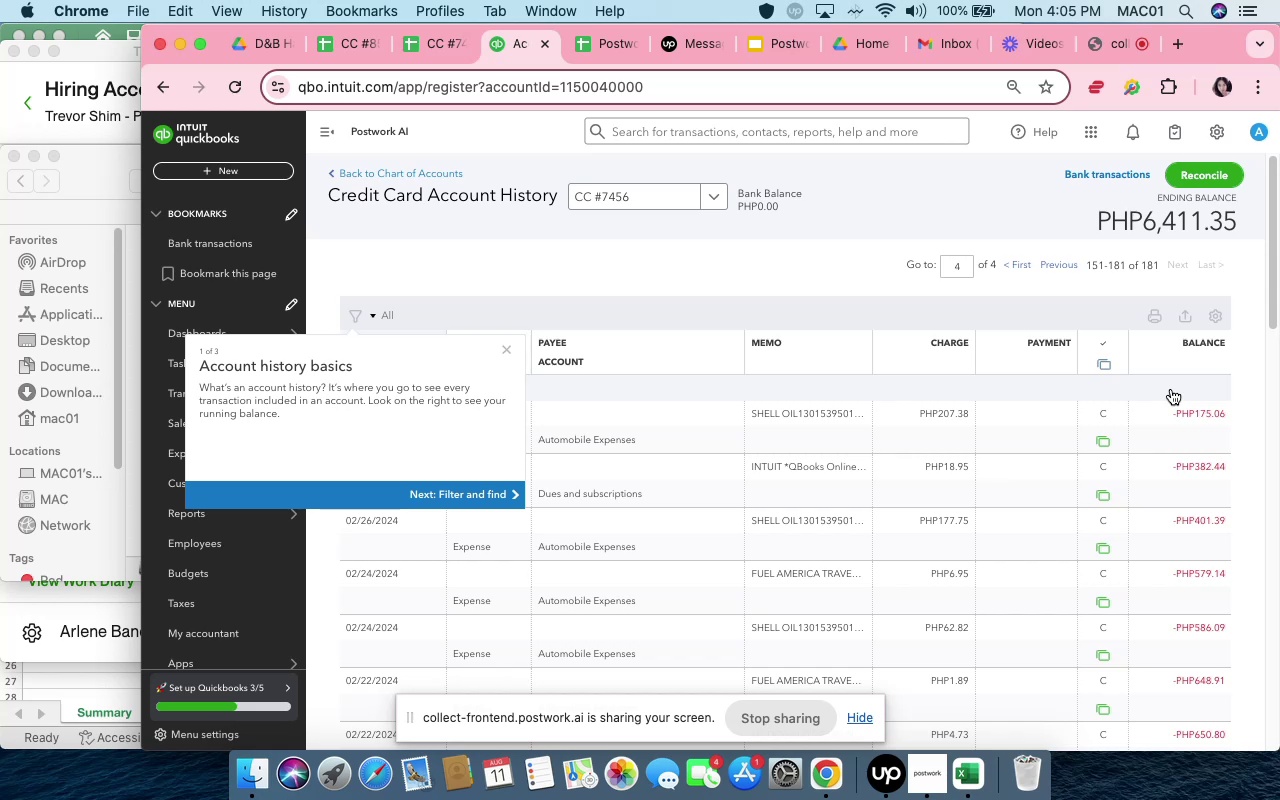 
scroll: coordinate [1171, 390], scroll_direction: down, amount: 69.0
 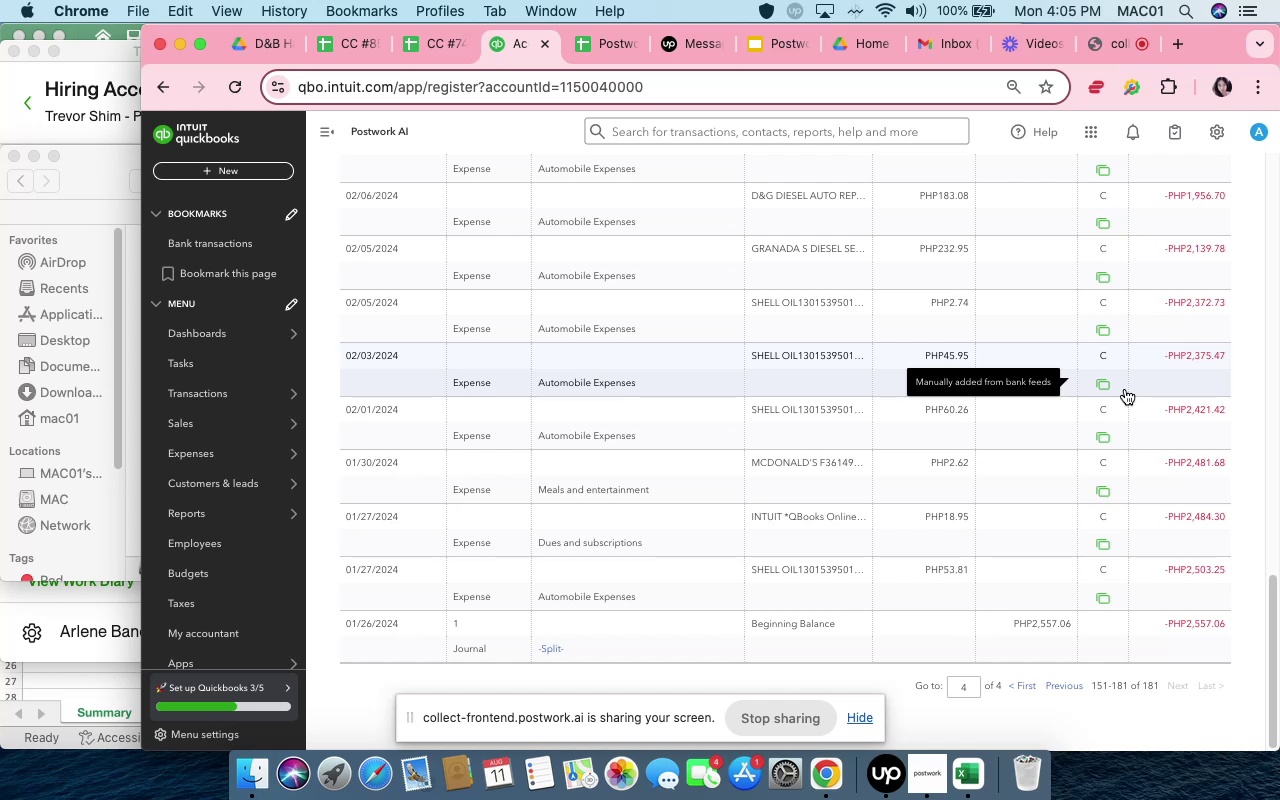 
wait(33.81)
 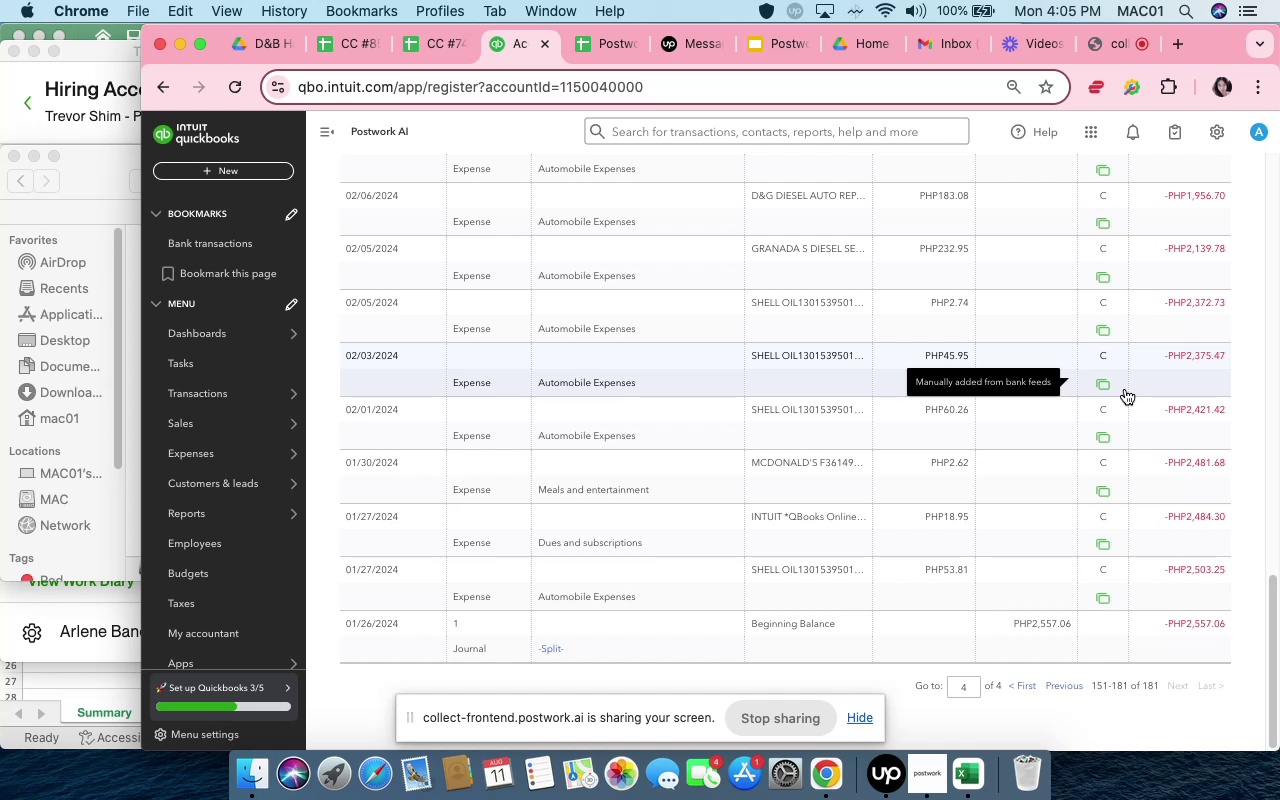 
left_click([1064, 635])
 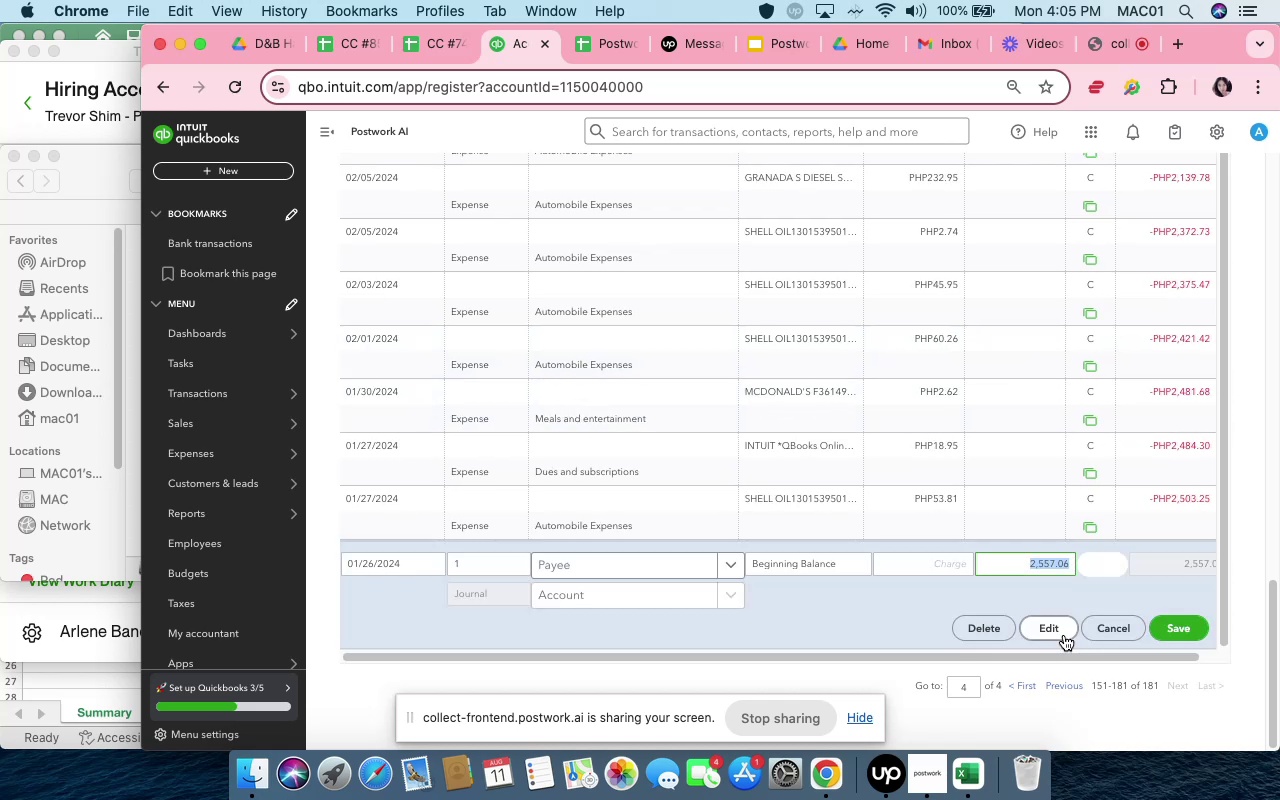 
left_click([1063, 635])
 